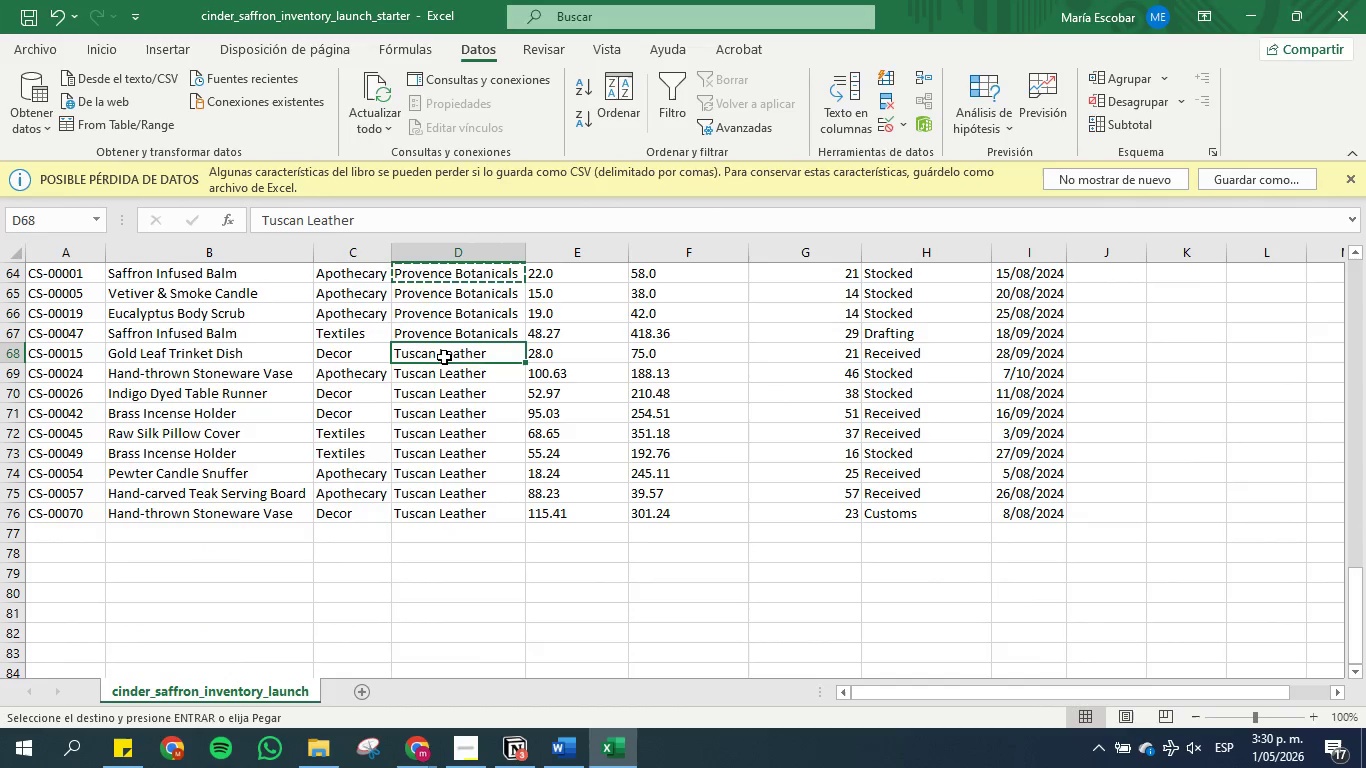 
key(Control+C)
 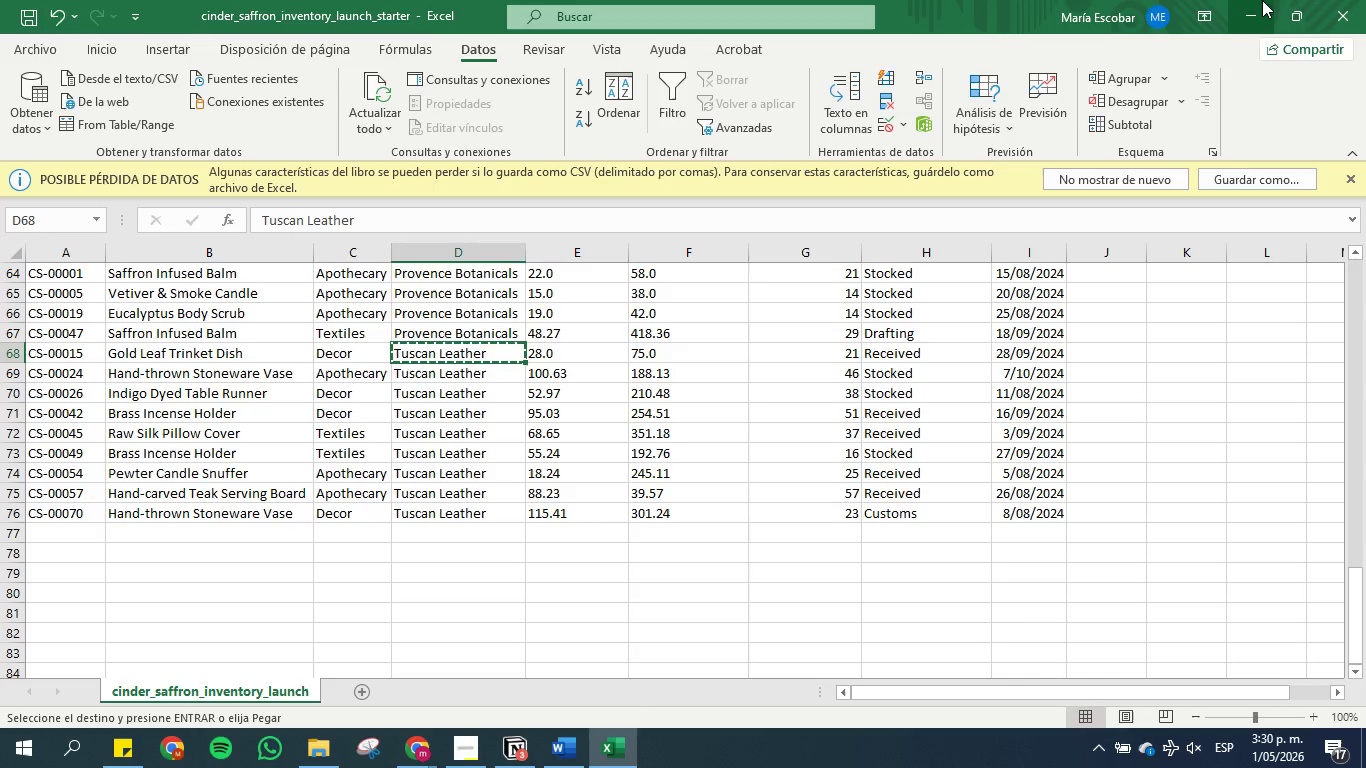 
left_click([1258, 0])
 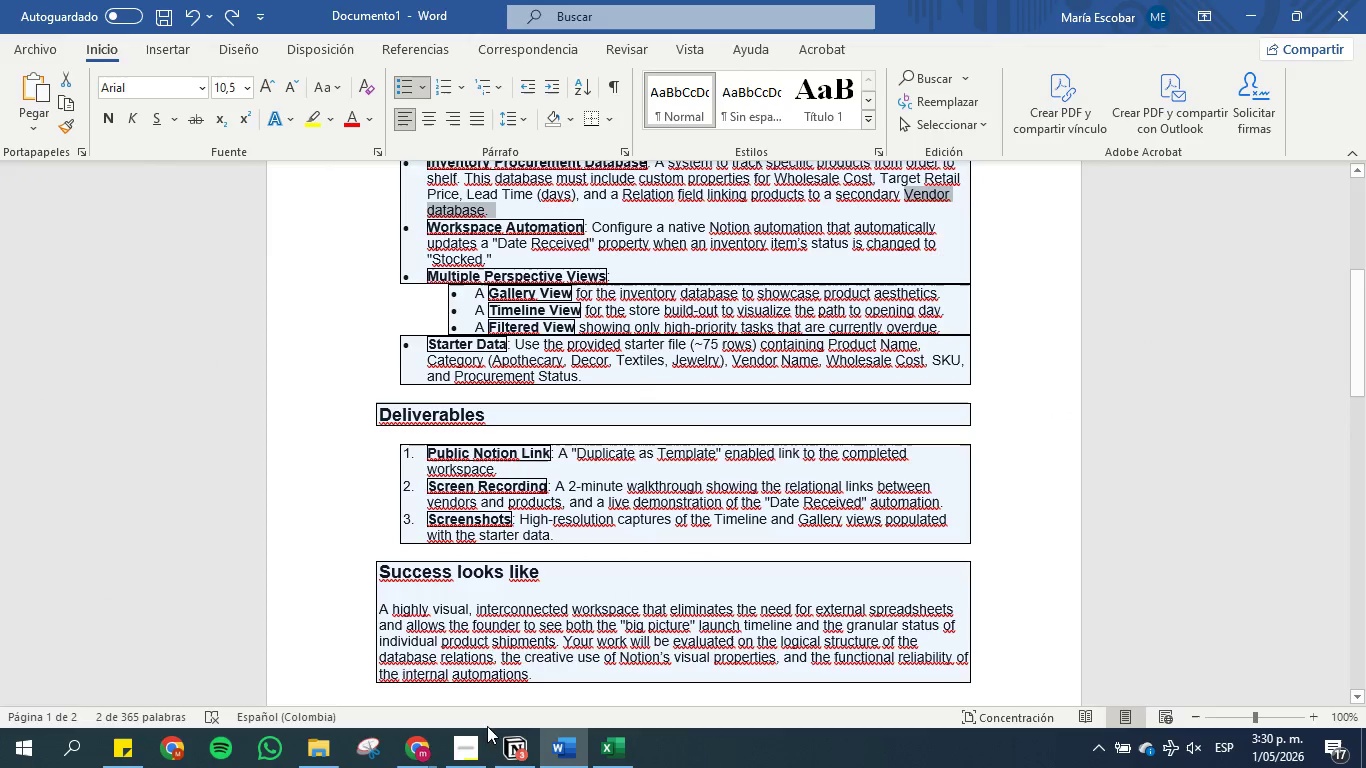 
left_click([515, 752])
 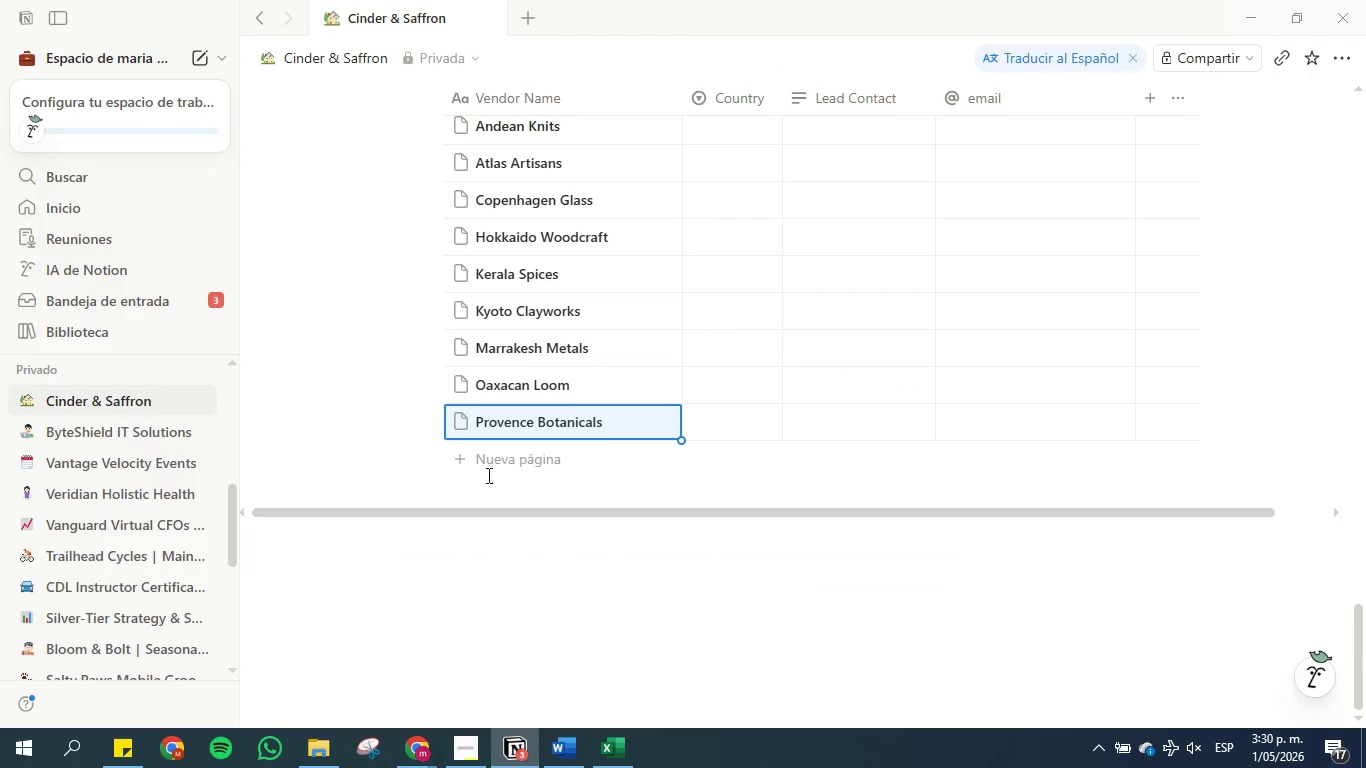 
left_click([487, 459])
 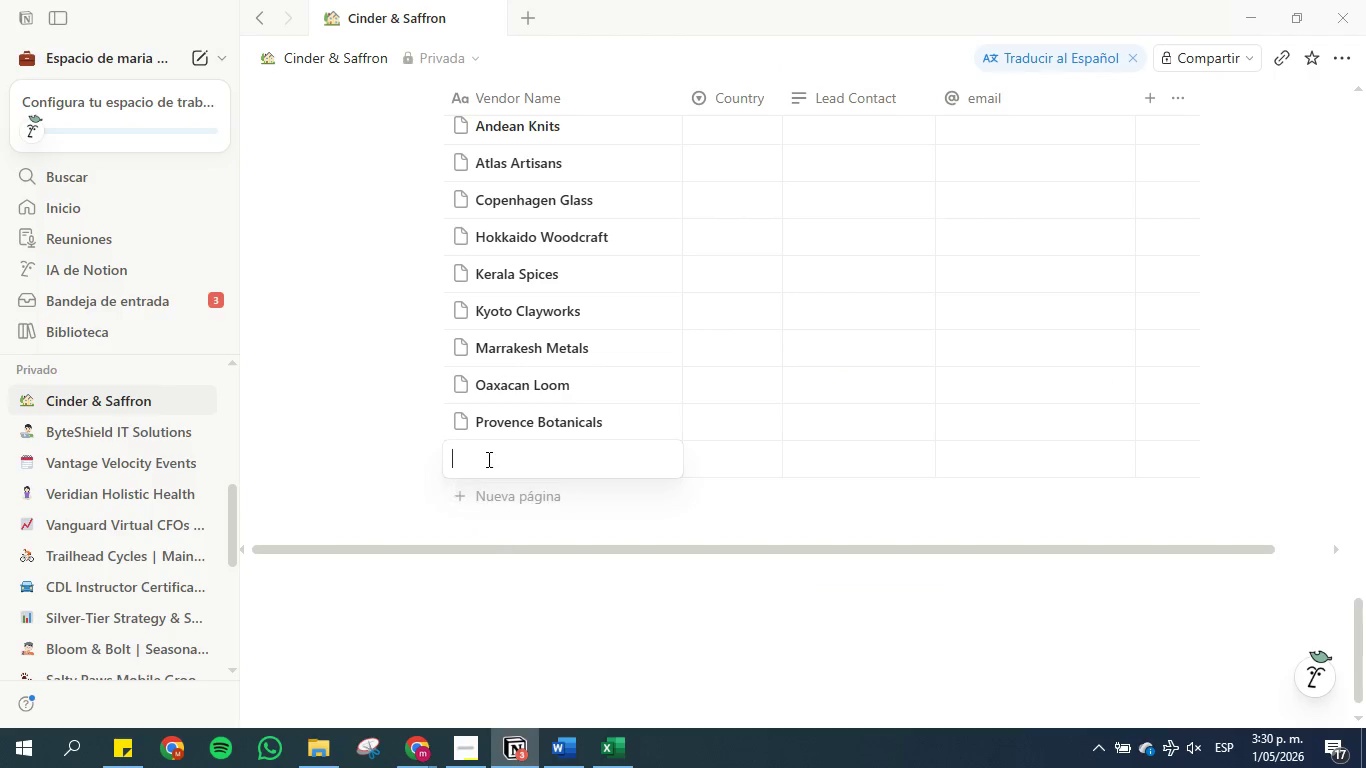 
key(Control+V)
 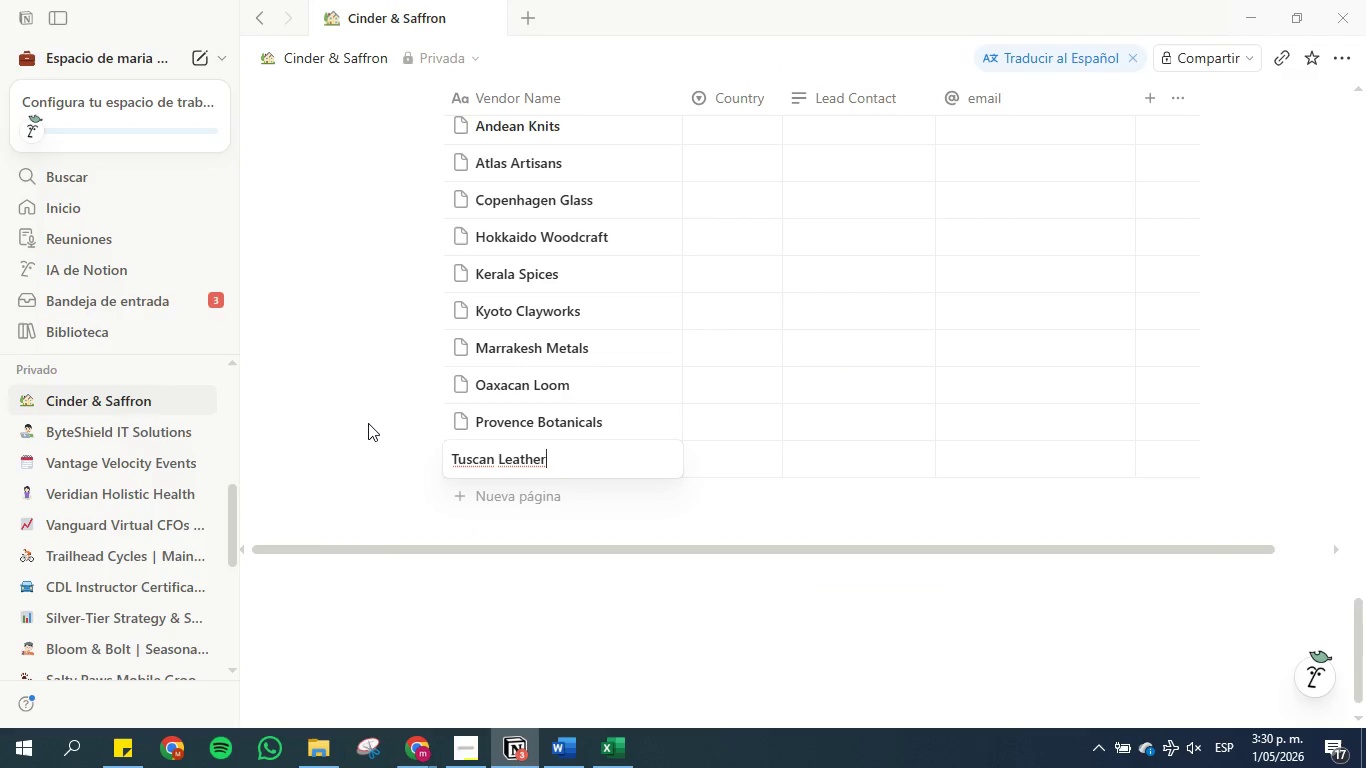 
left_click([368, 423])
 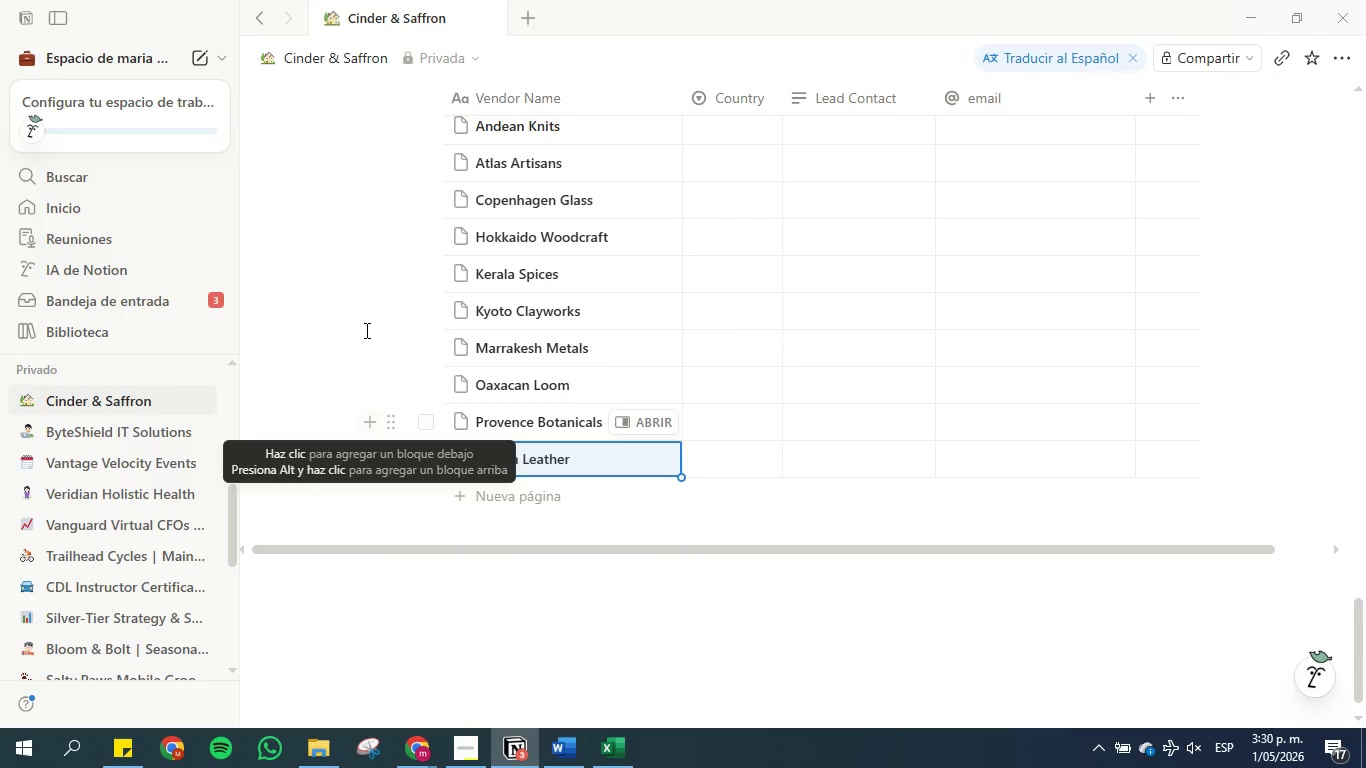 
scroll: coordinate [371, 292], scroll_direction: up, amount: 2.0
 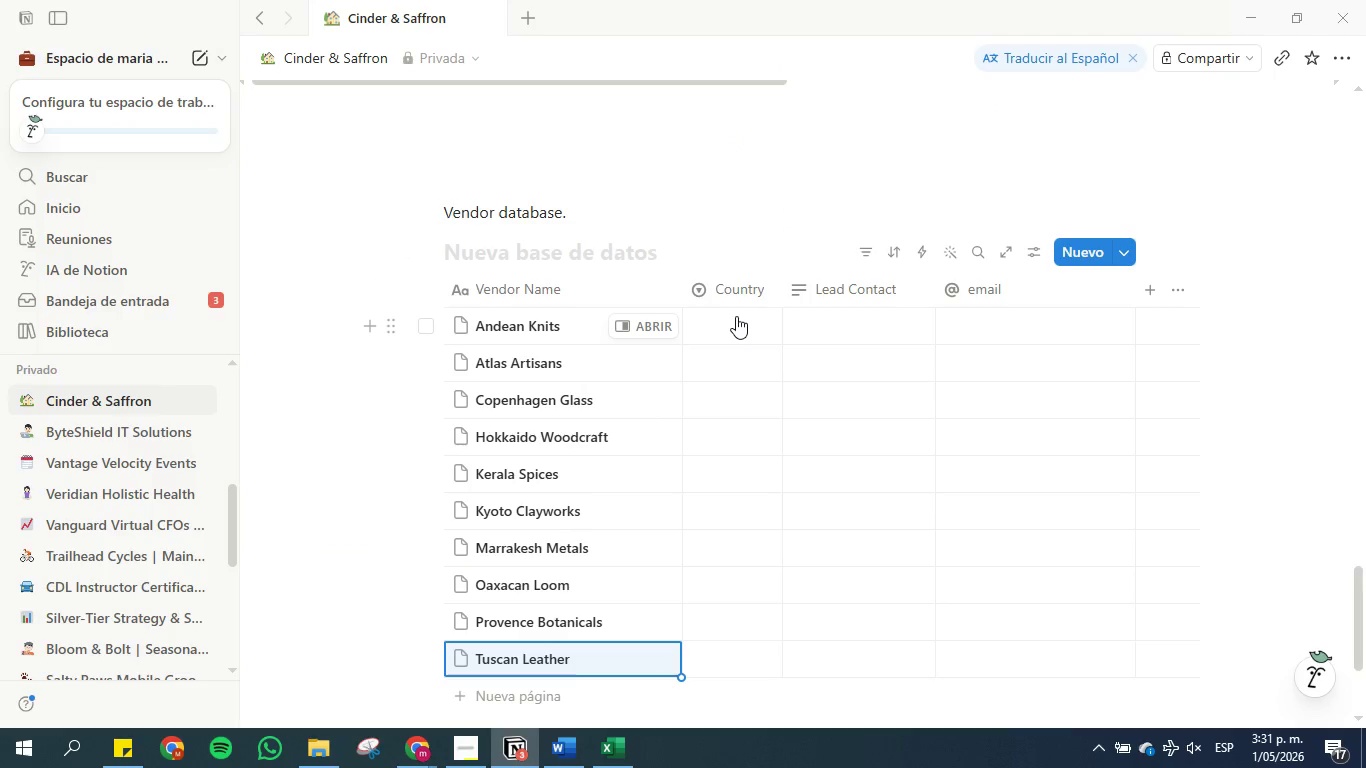 
left_click([736, 316])
 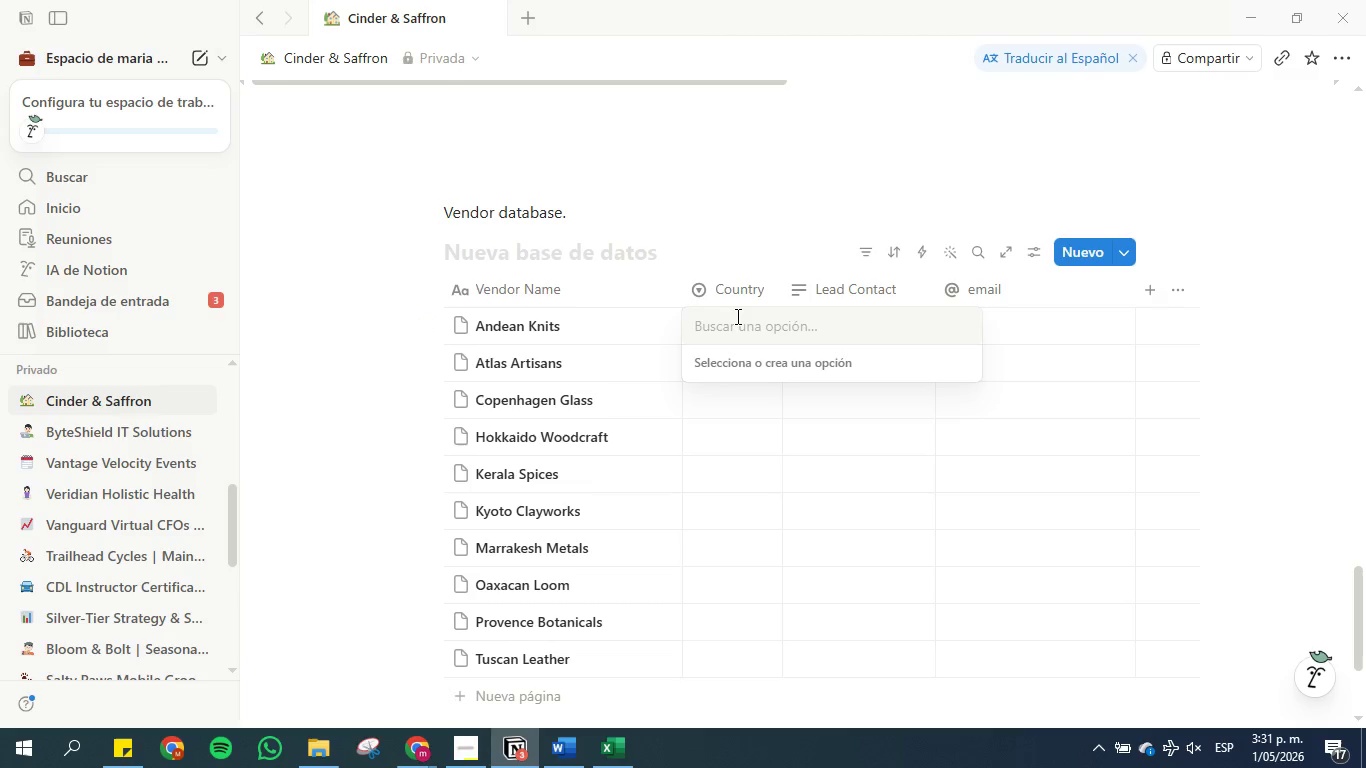 
type(Colombia)
 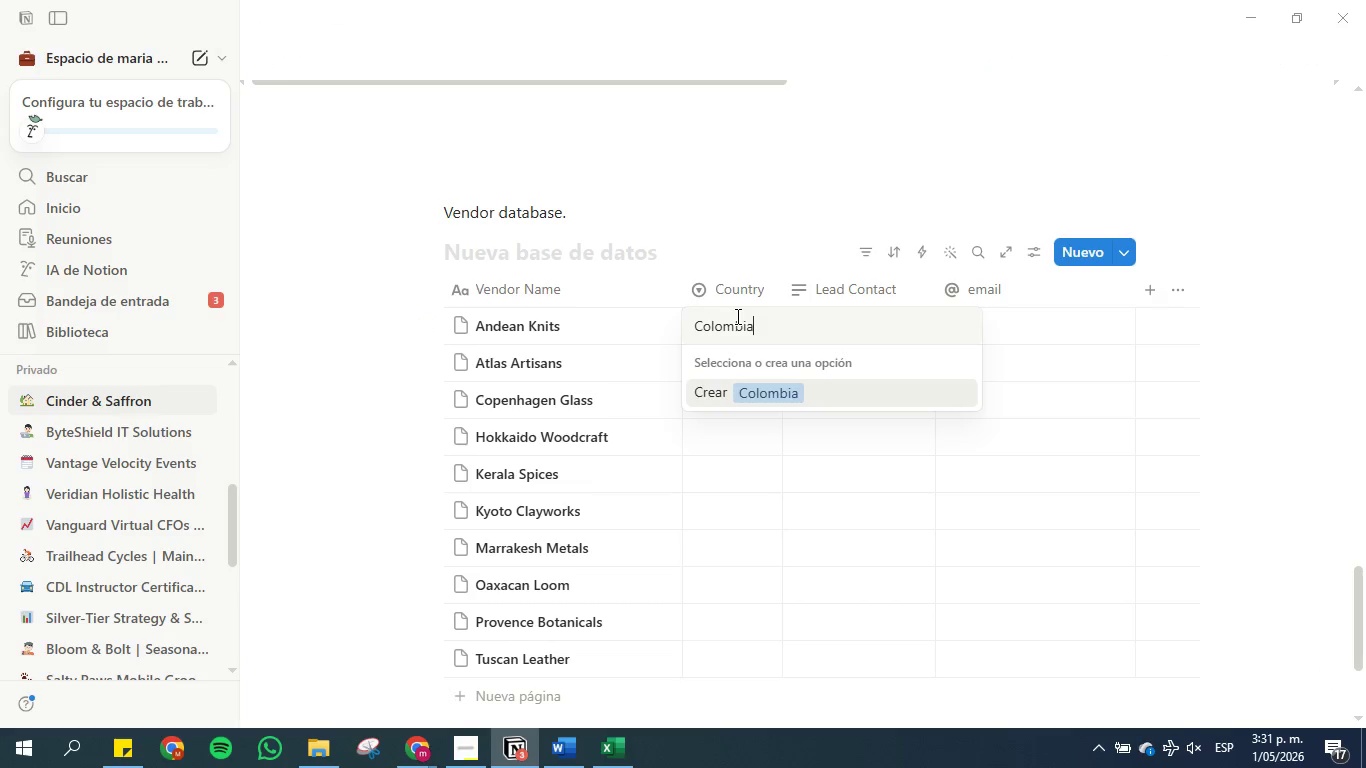 
key(Enter)
 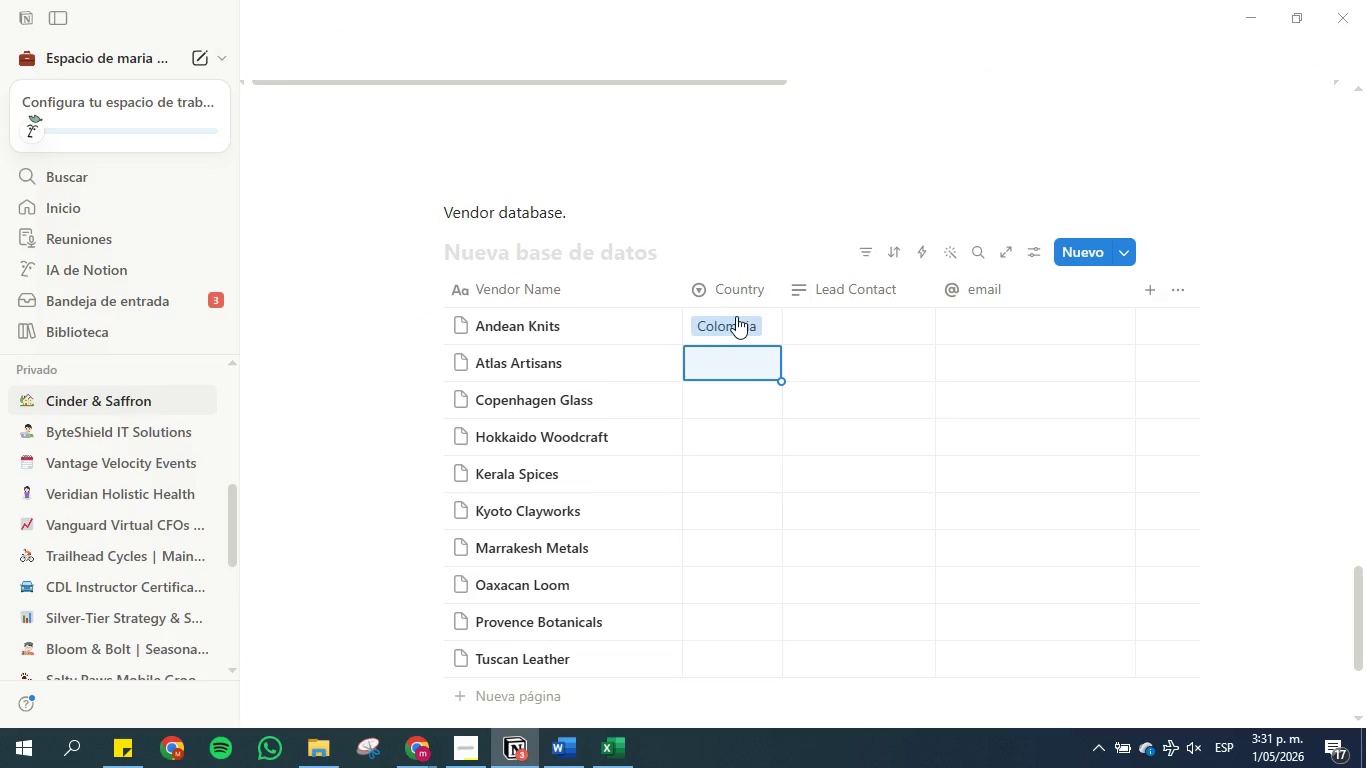 
type(Peru)
 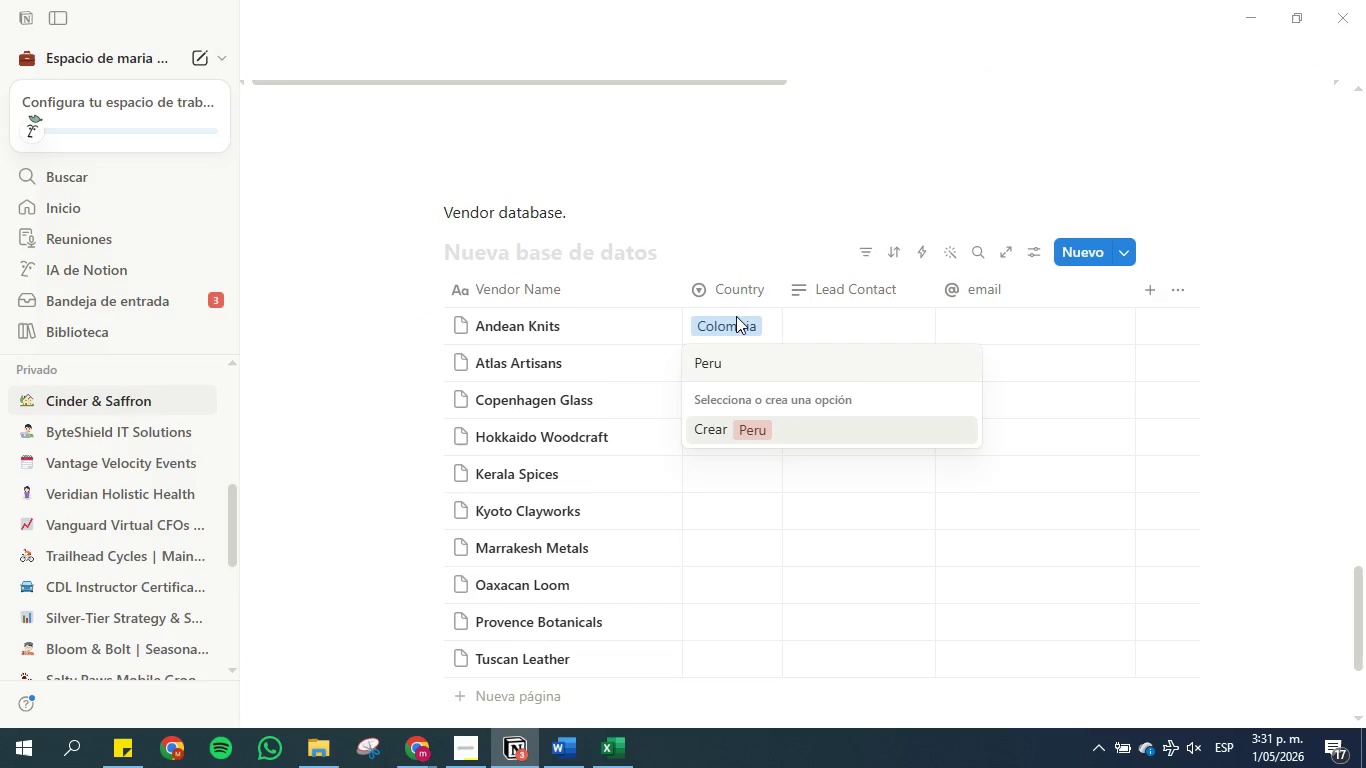 
key(Enter)
 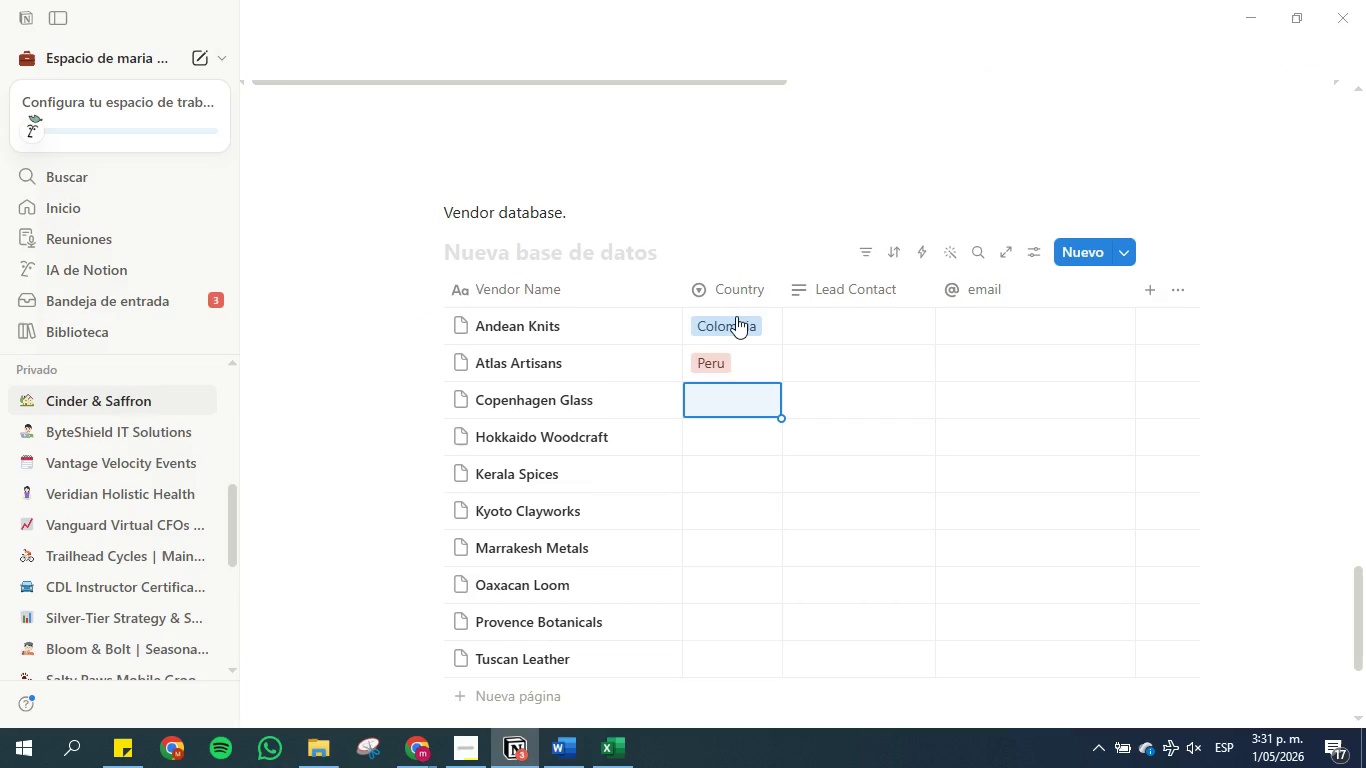 
type(Dinamarca)
 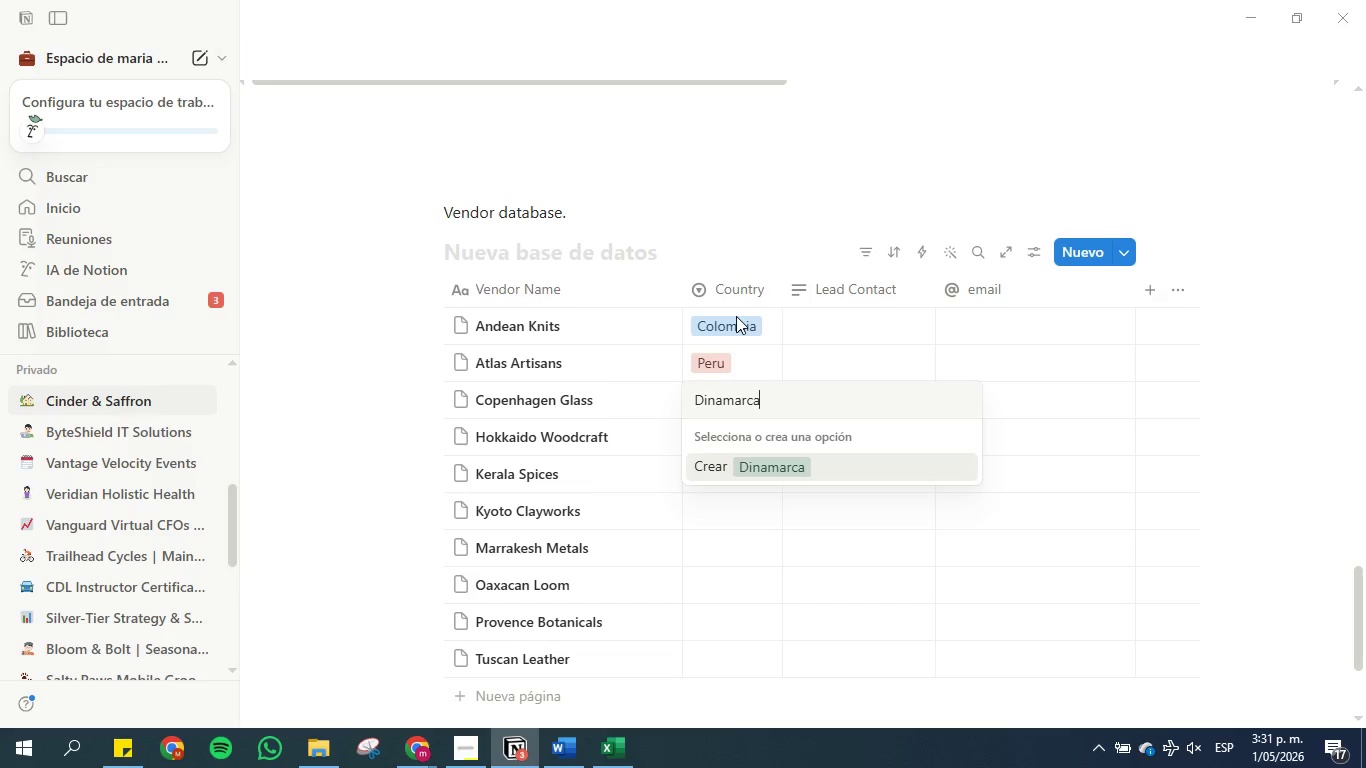 
key(Enter)
 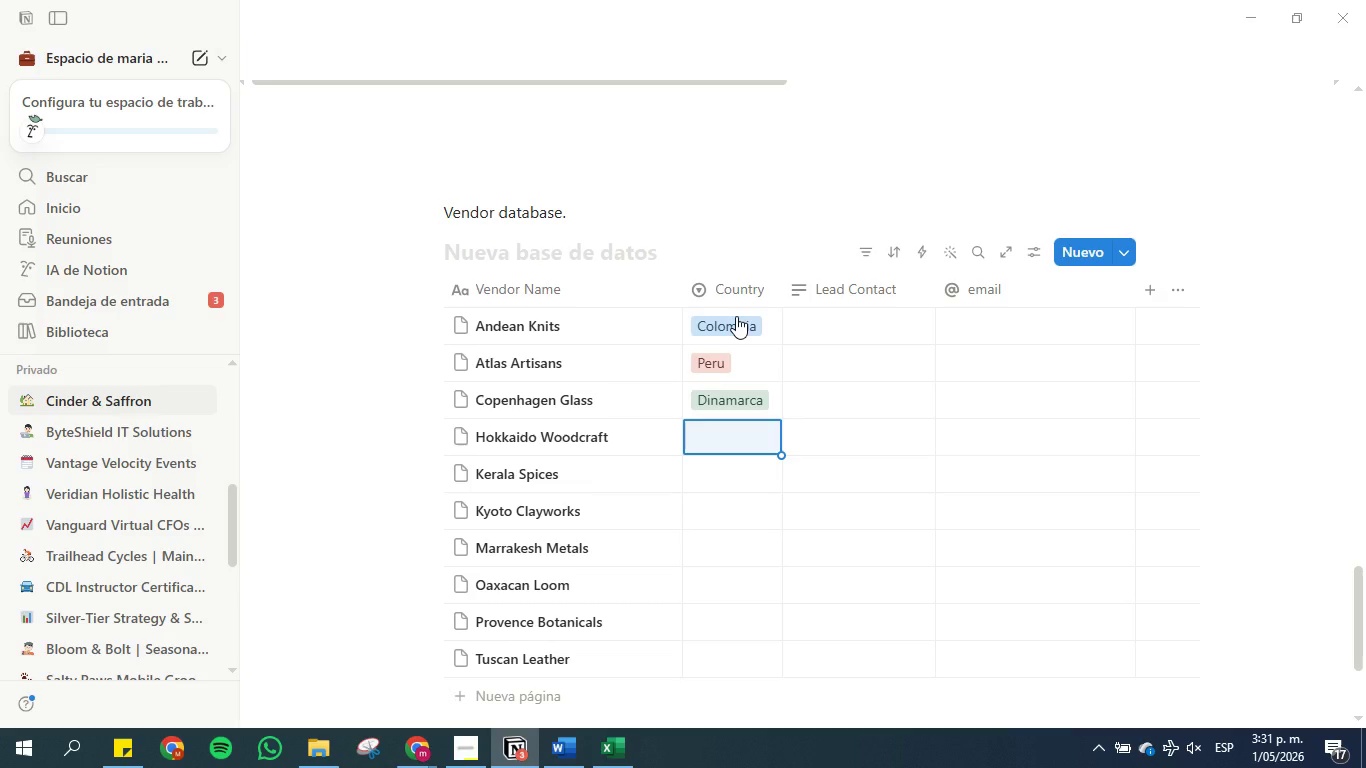 
type(JA)
key(Backspace)
type(apan)
 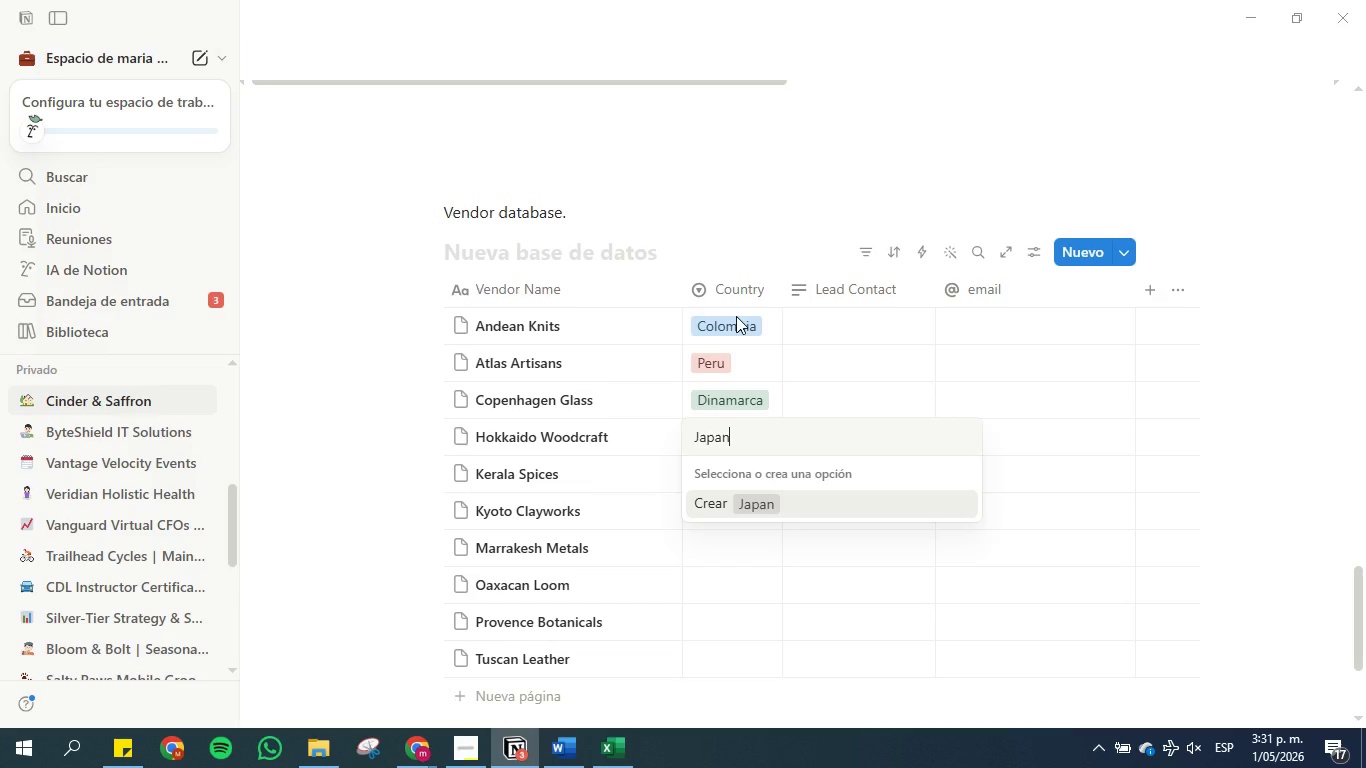 
key(Enter)
 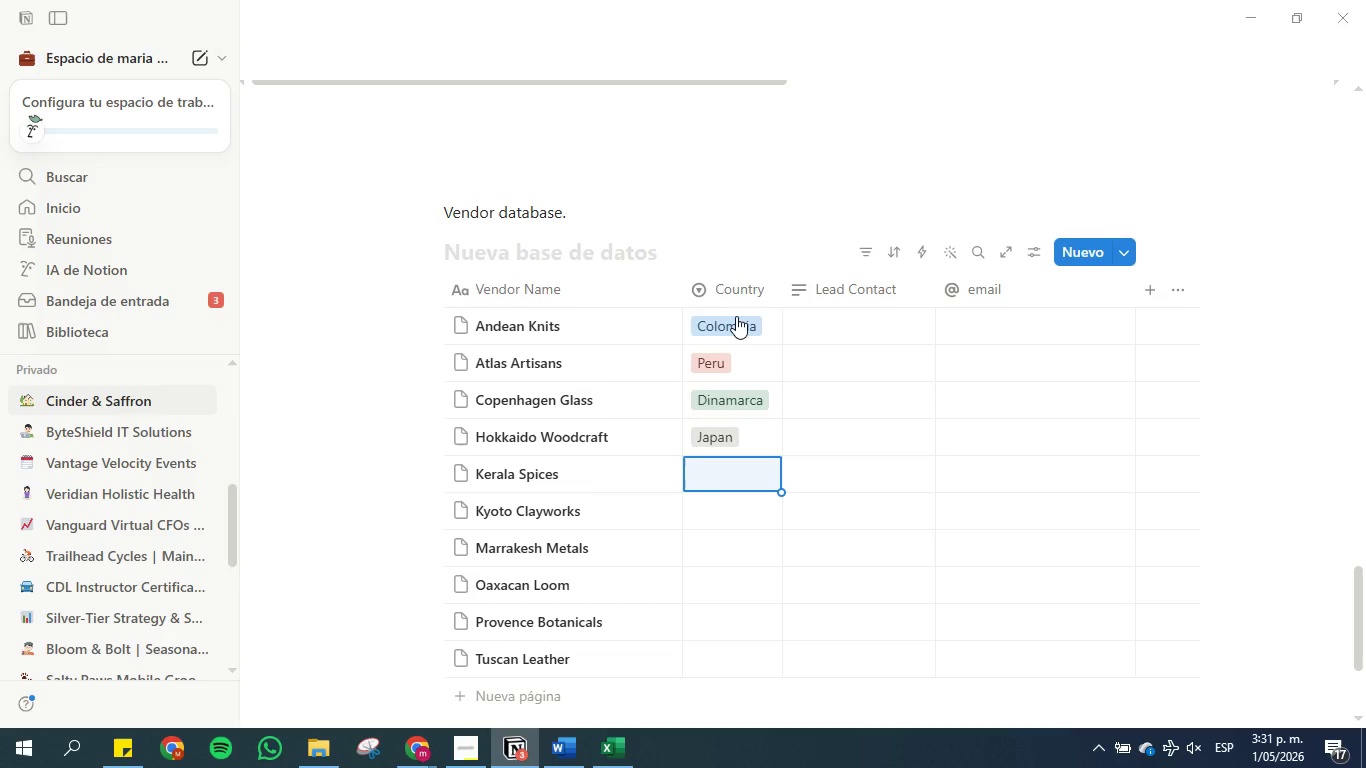 
type(Marruecos)
 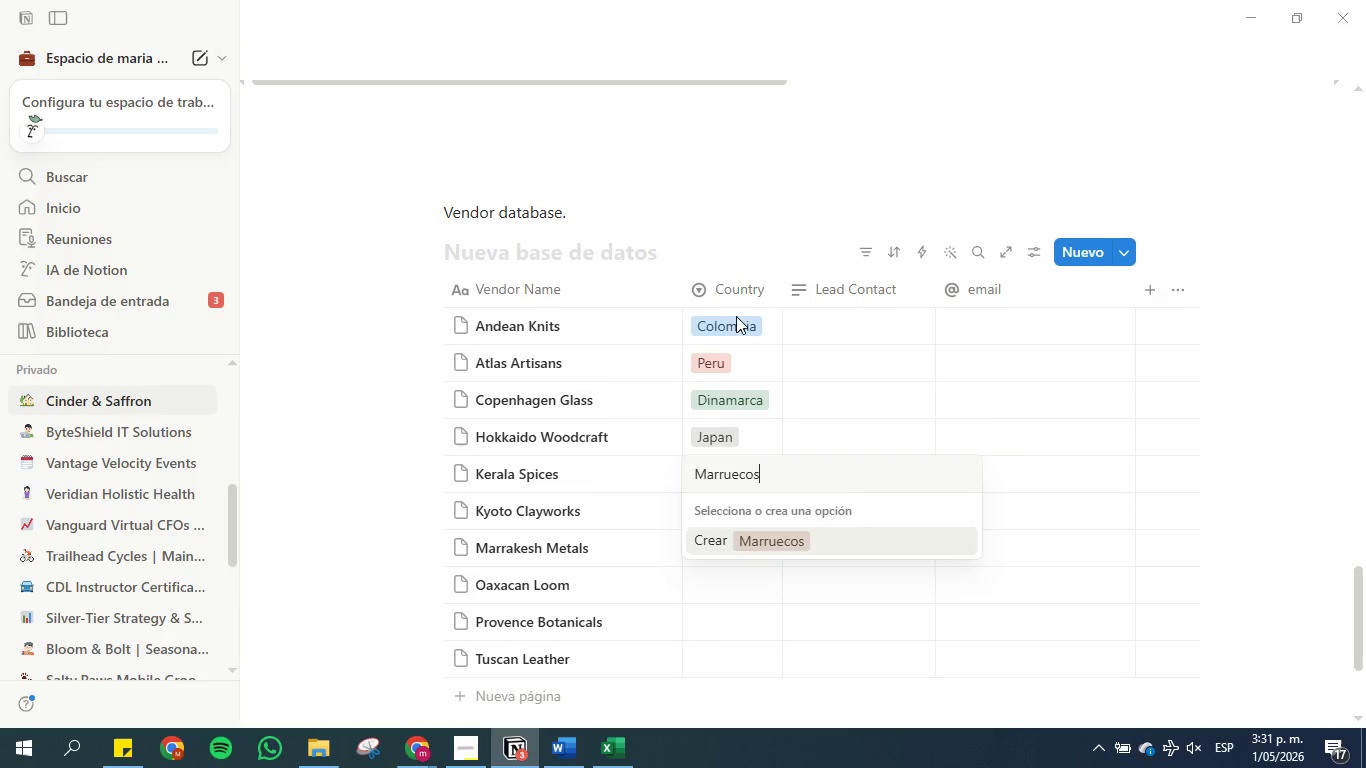 
key(Enter)
 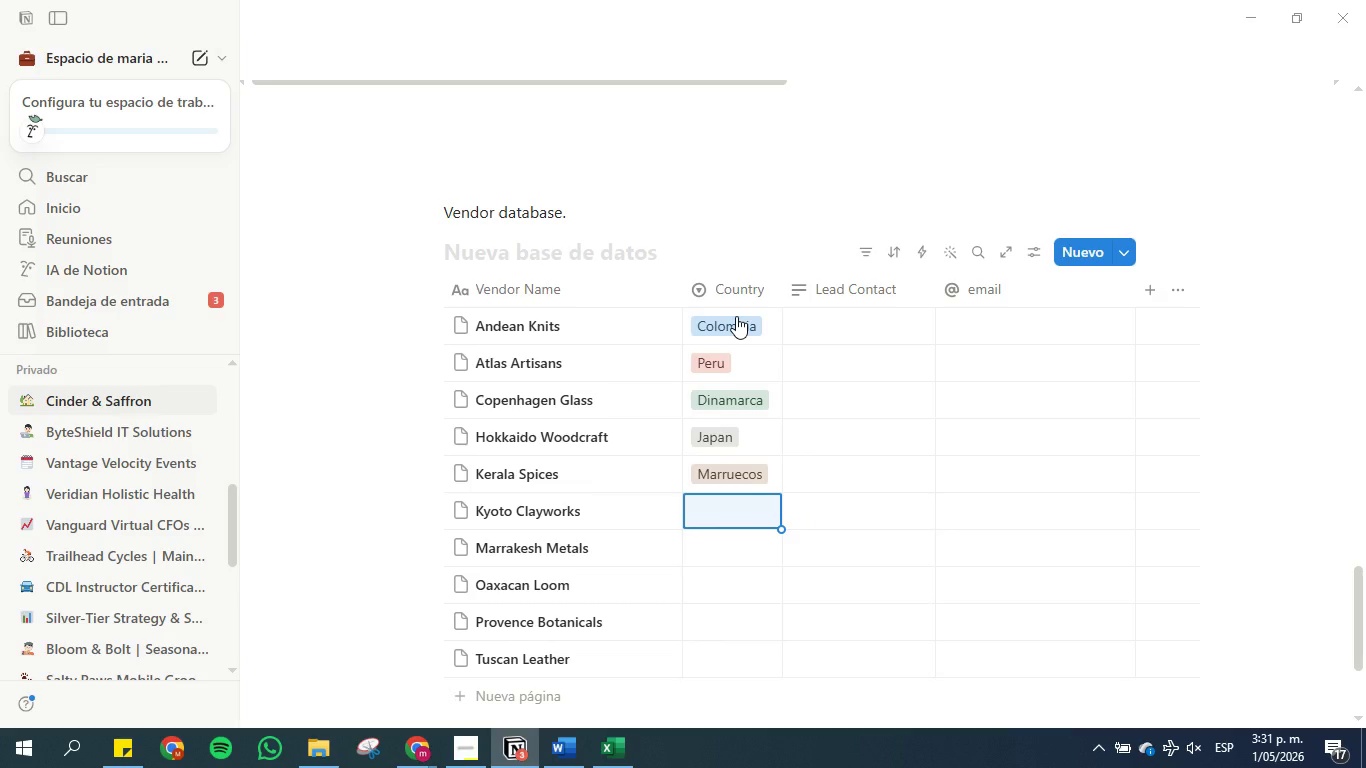 
type(Jaon)
 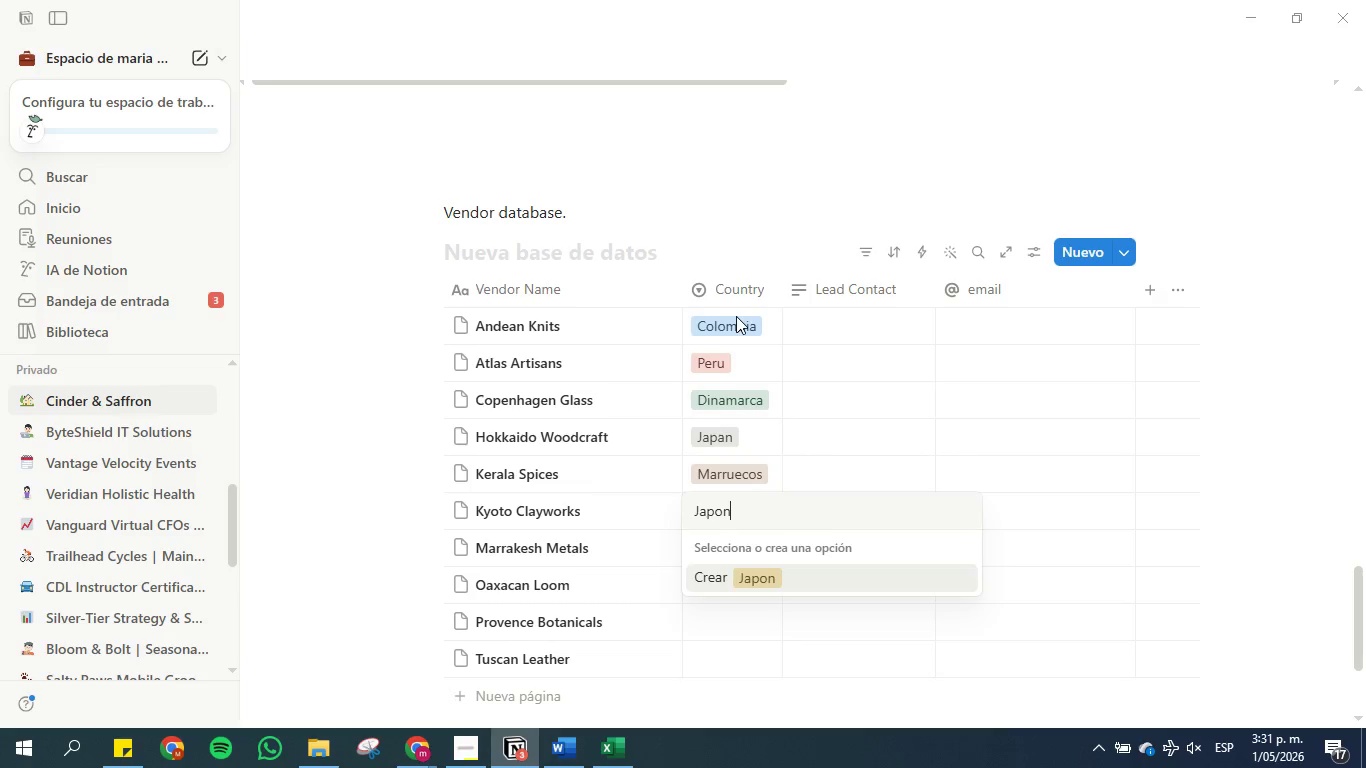 
hold_key(key=P, duration=0.42)
 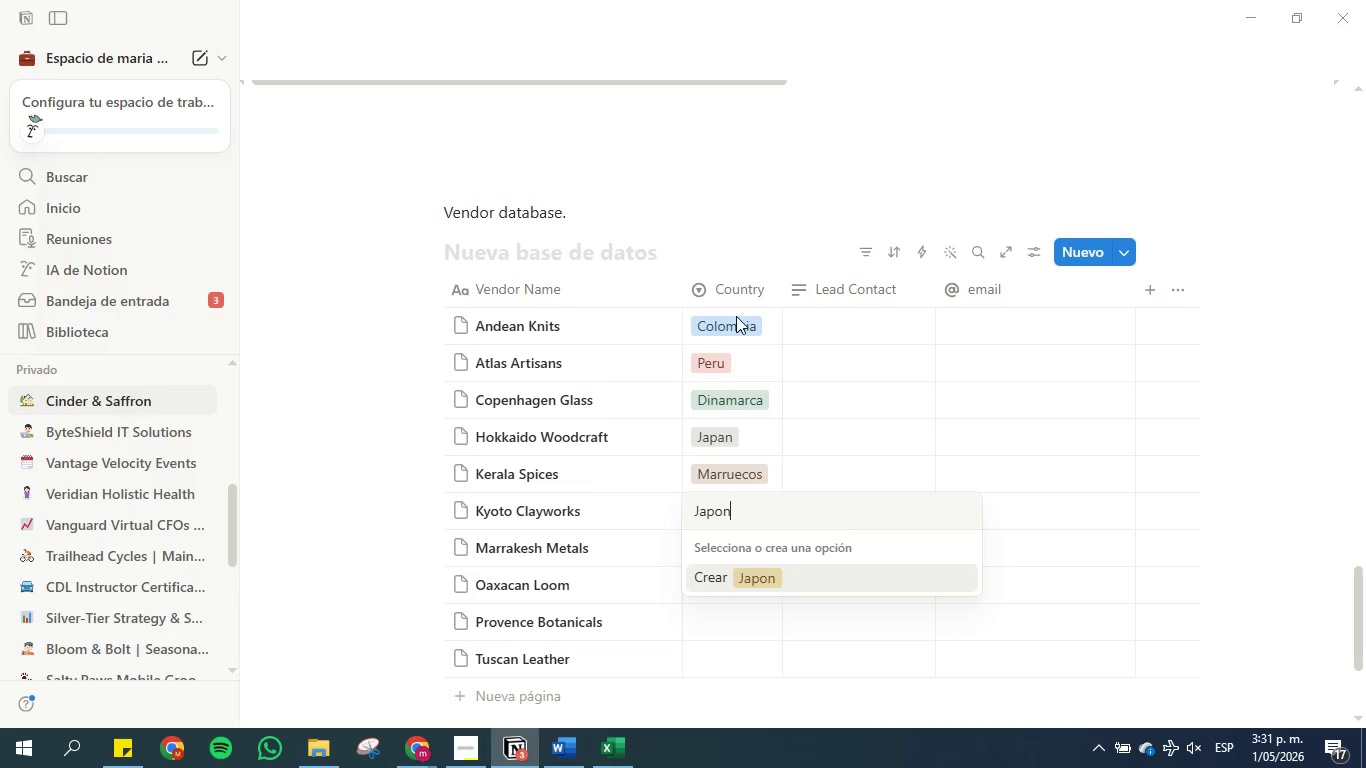 
key(Enter)
 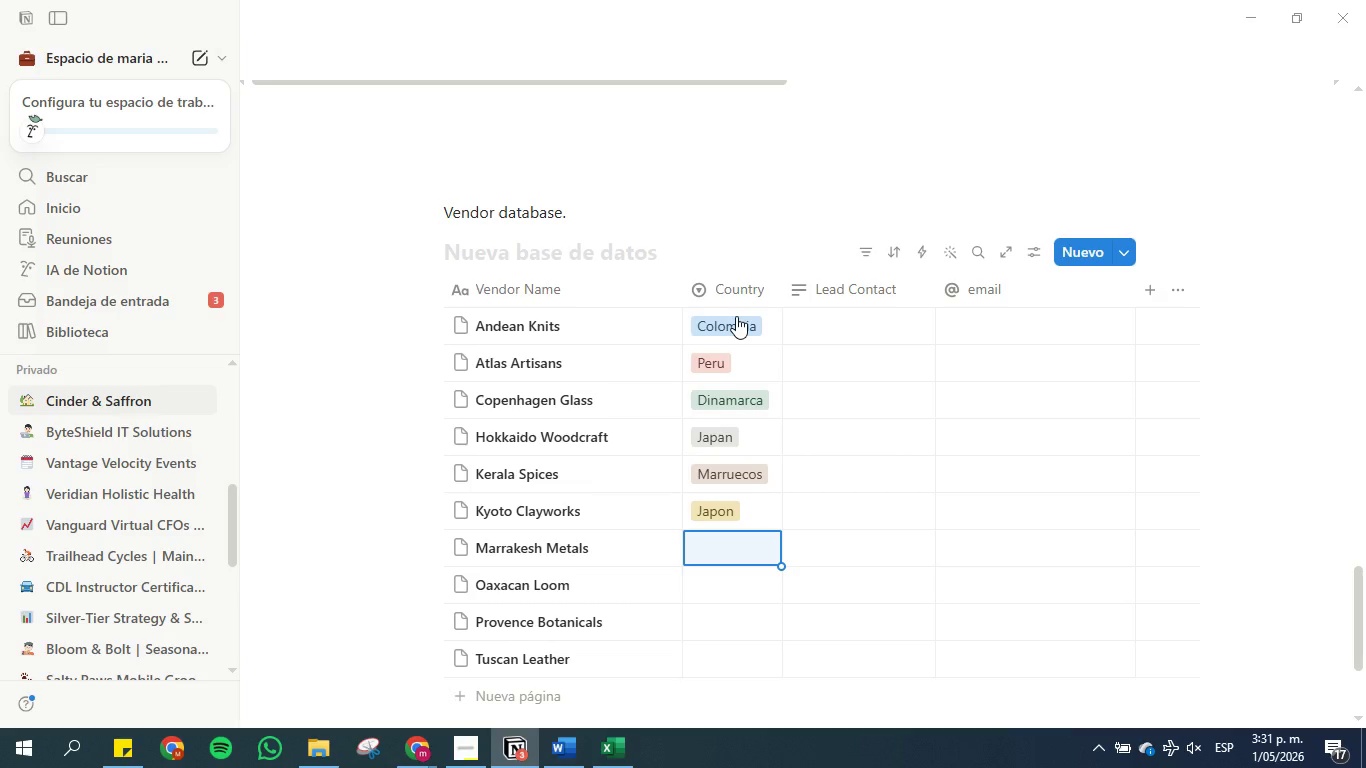 
key(CapsLock)
 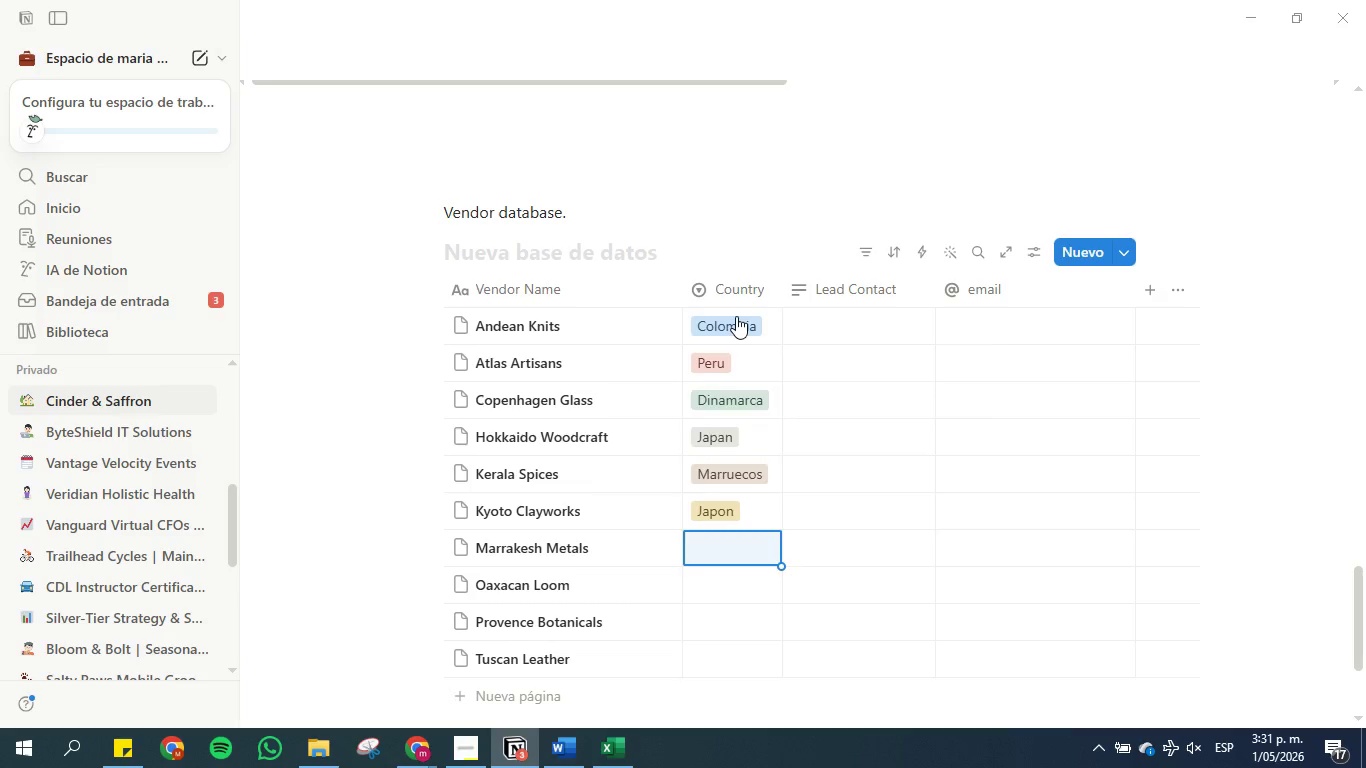 
key(M)
 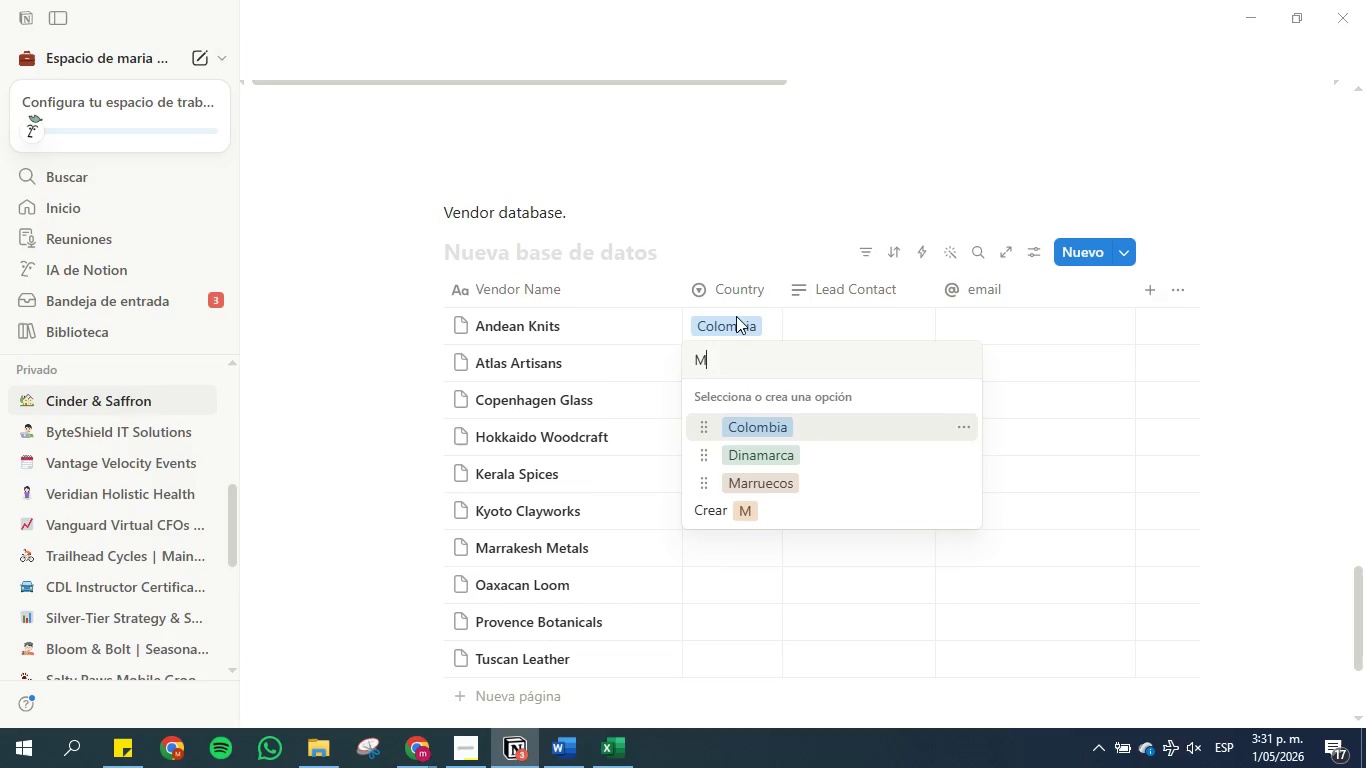 
key(CapsLock)
 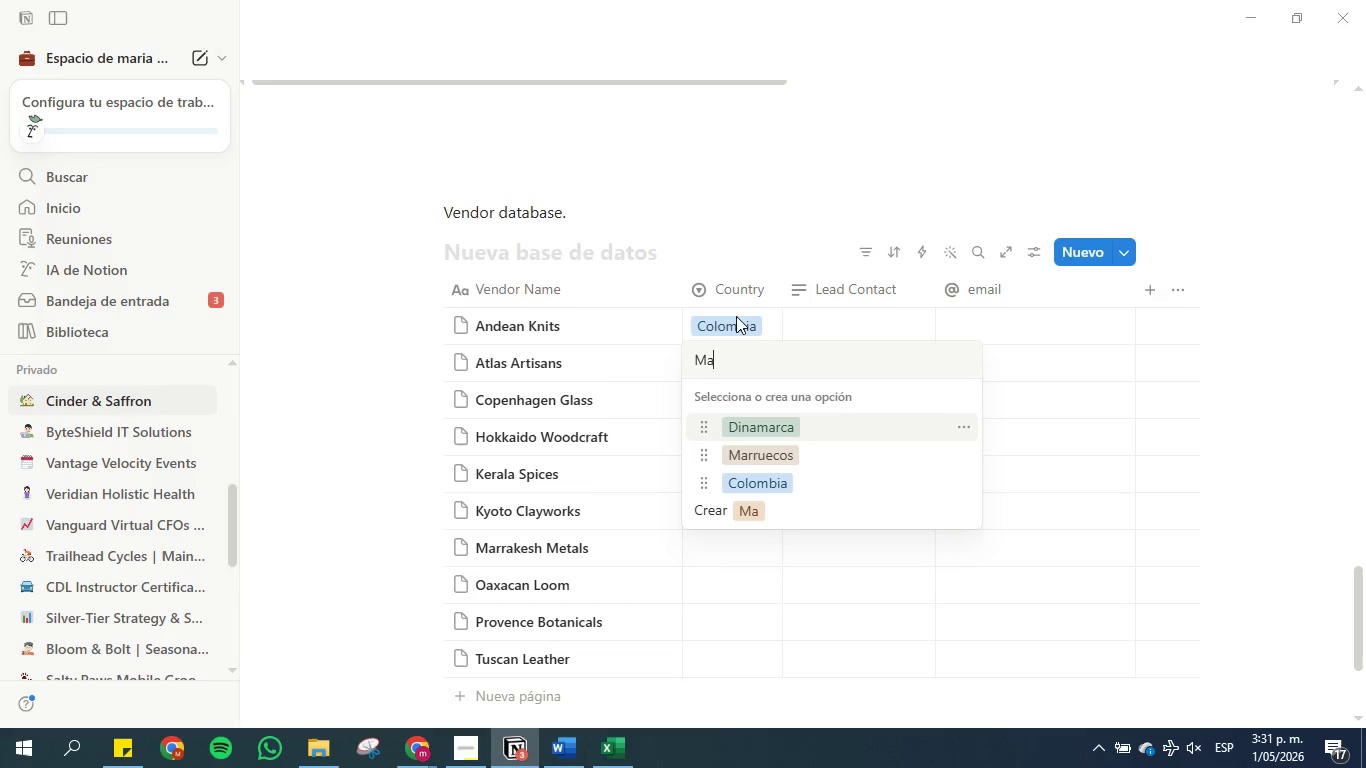 
key(A)
 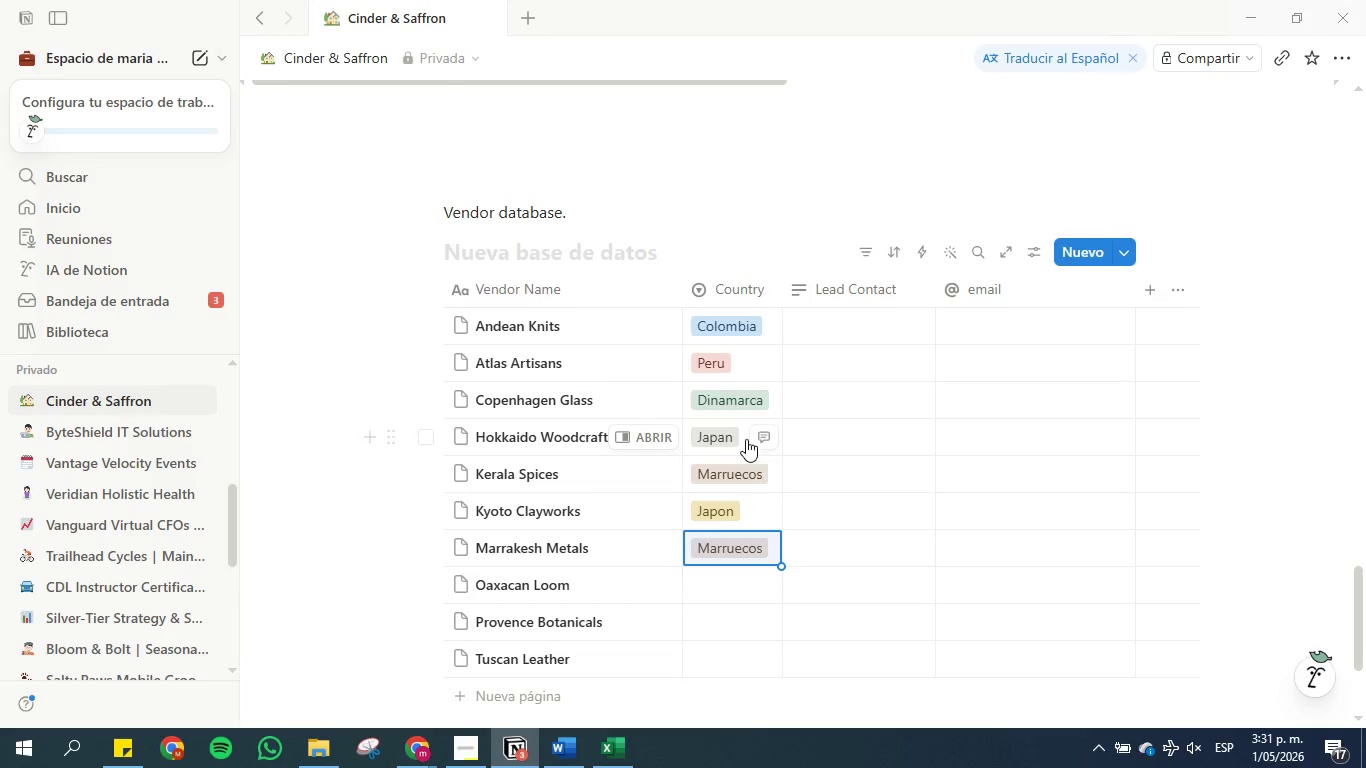 
left_click([702, 584])
 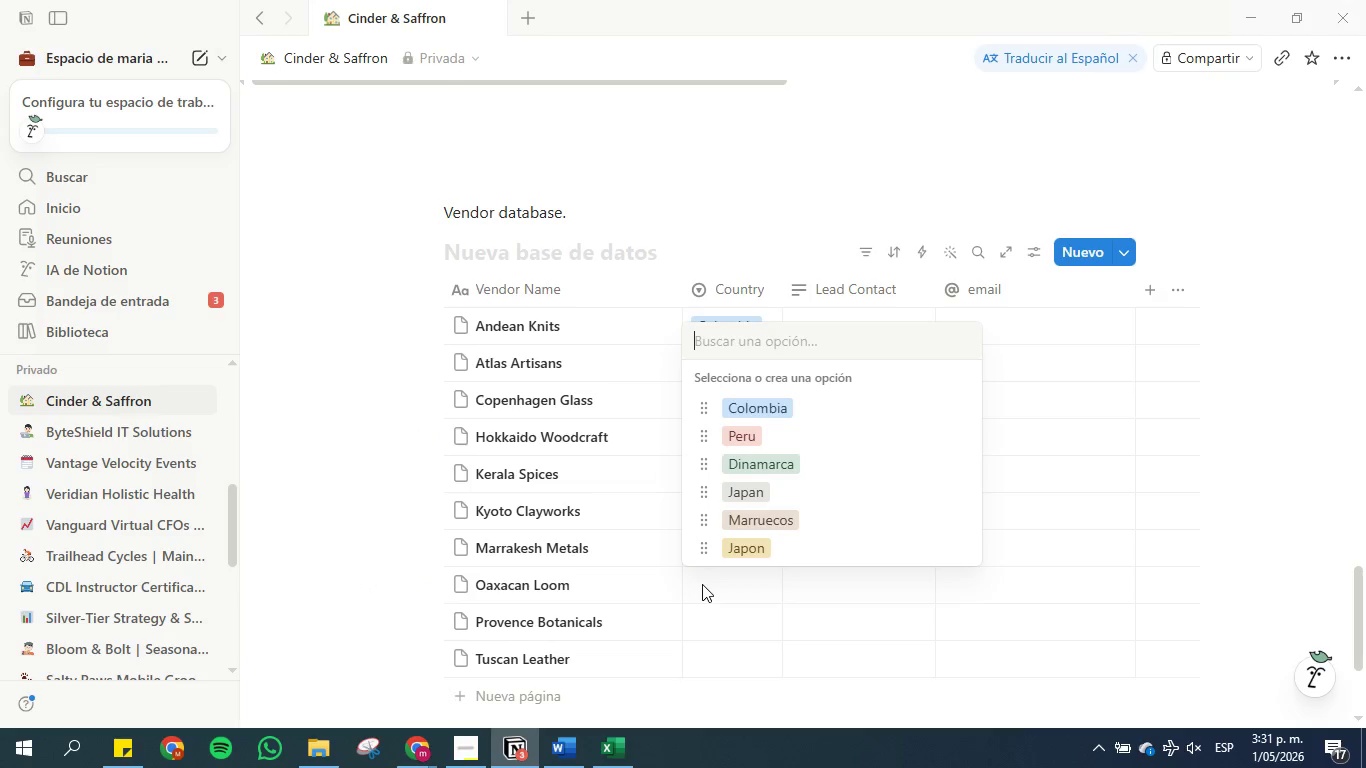 
type(Mexico)
 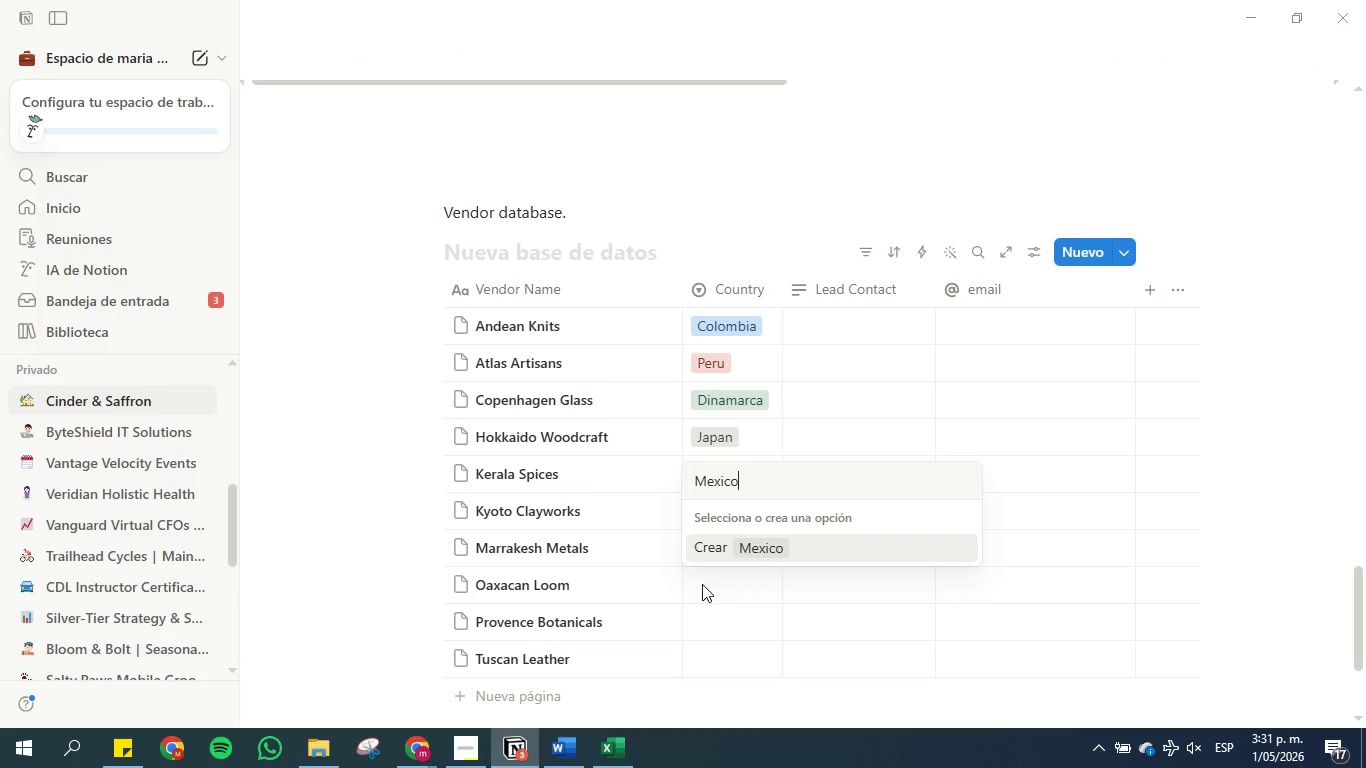 
key(Enter)
 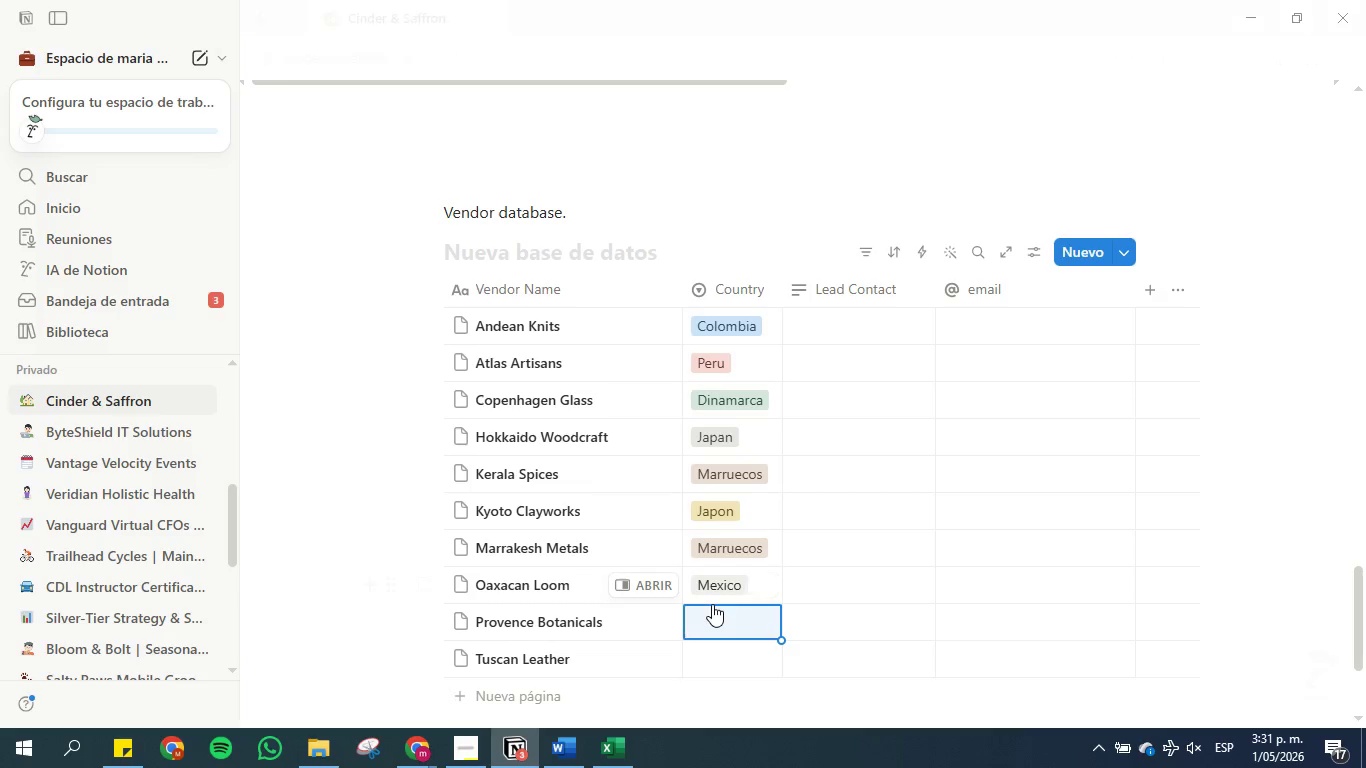 
type(France)
 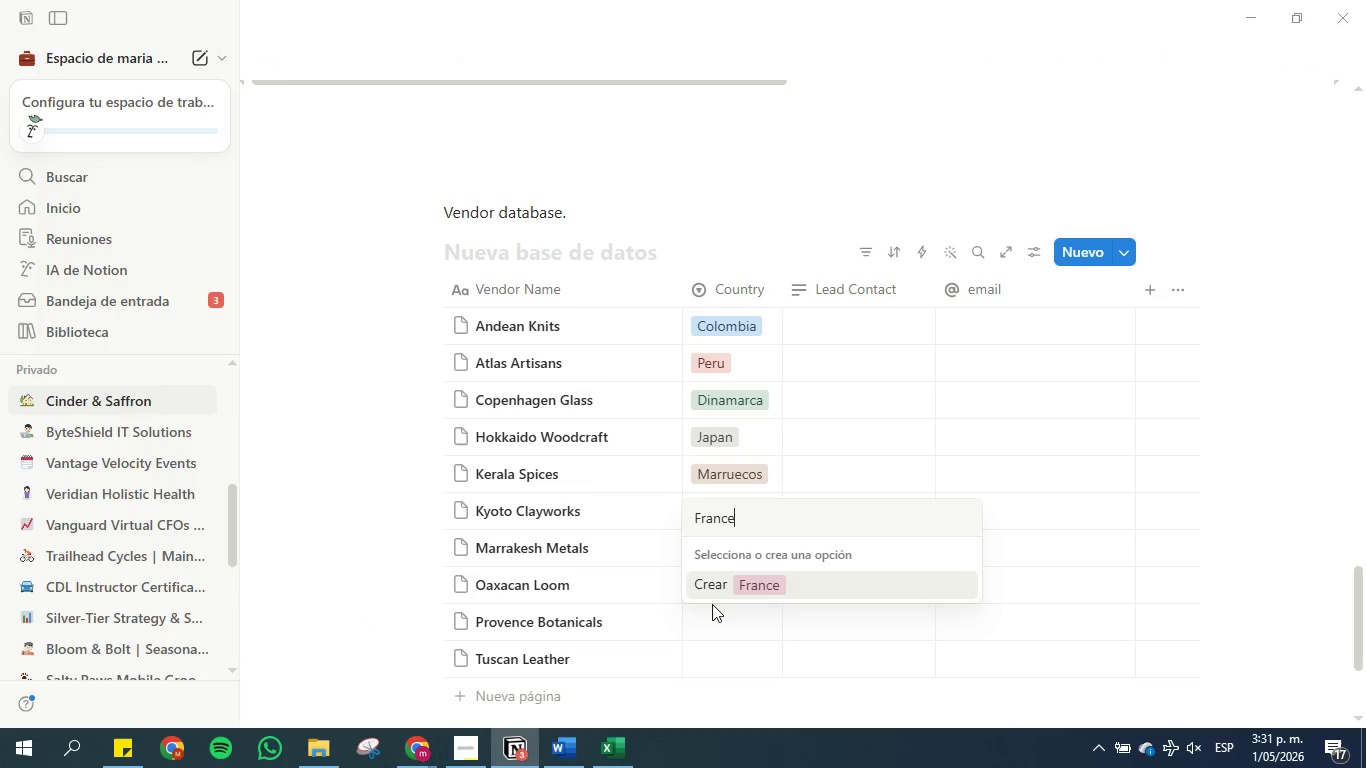 
key(Enter)
 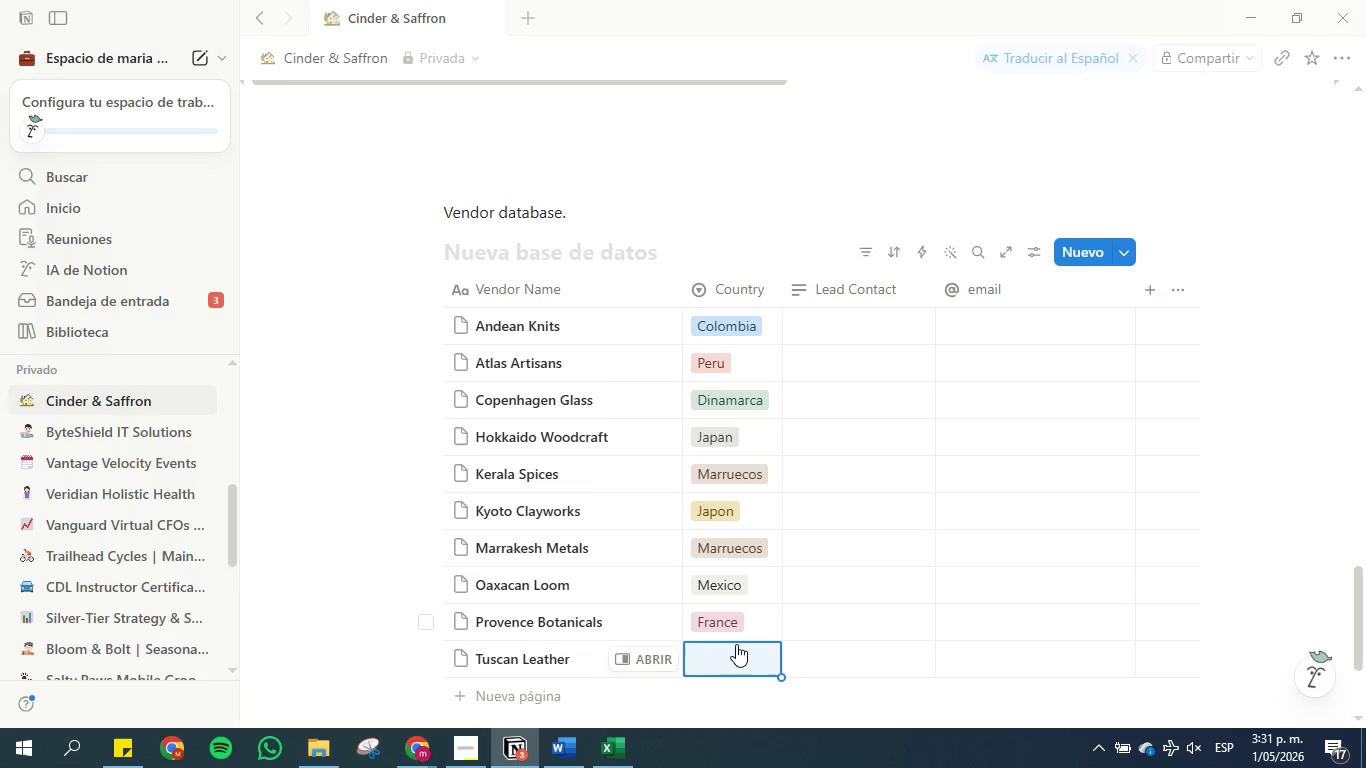 
type(Italy)
 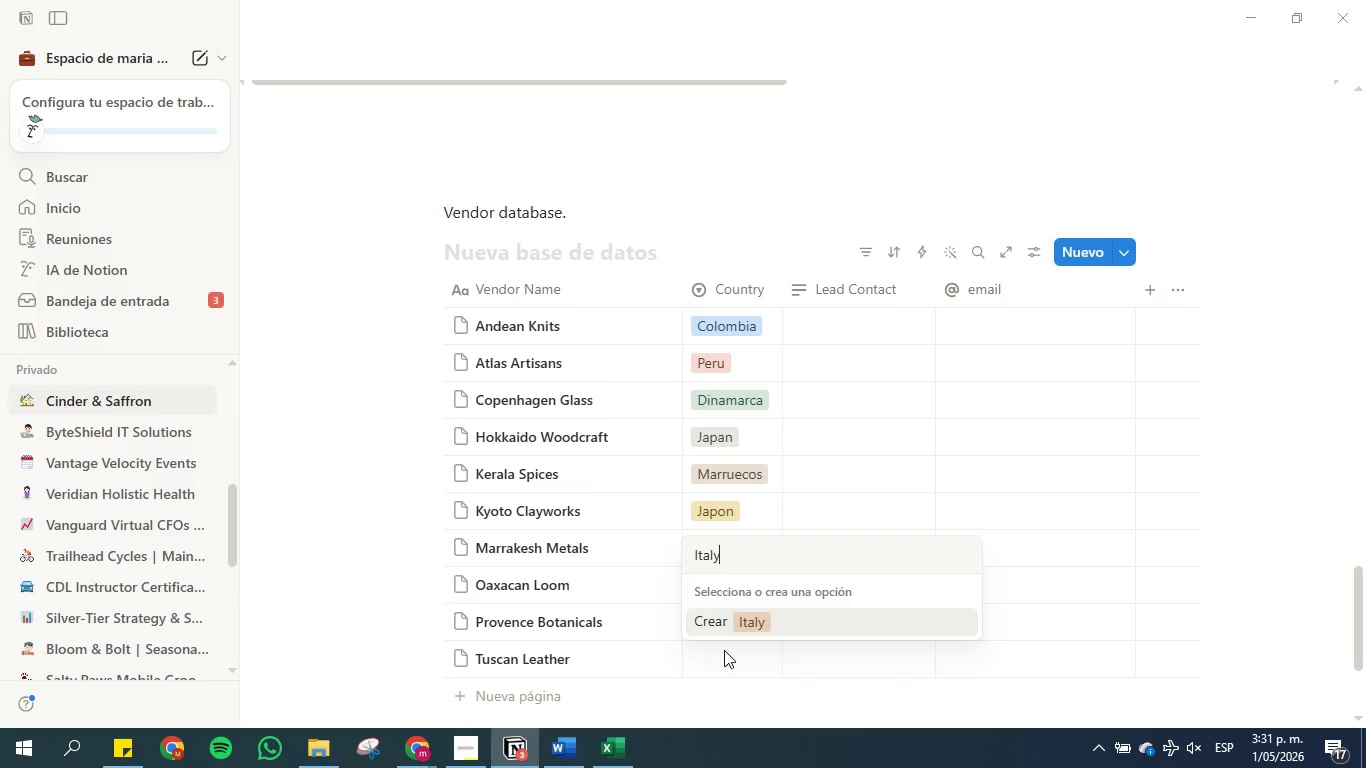 
key(Enter)
 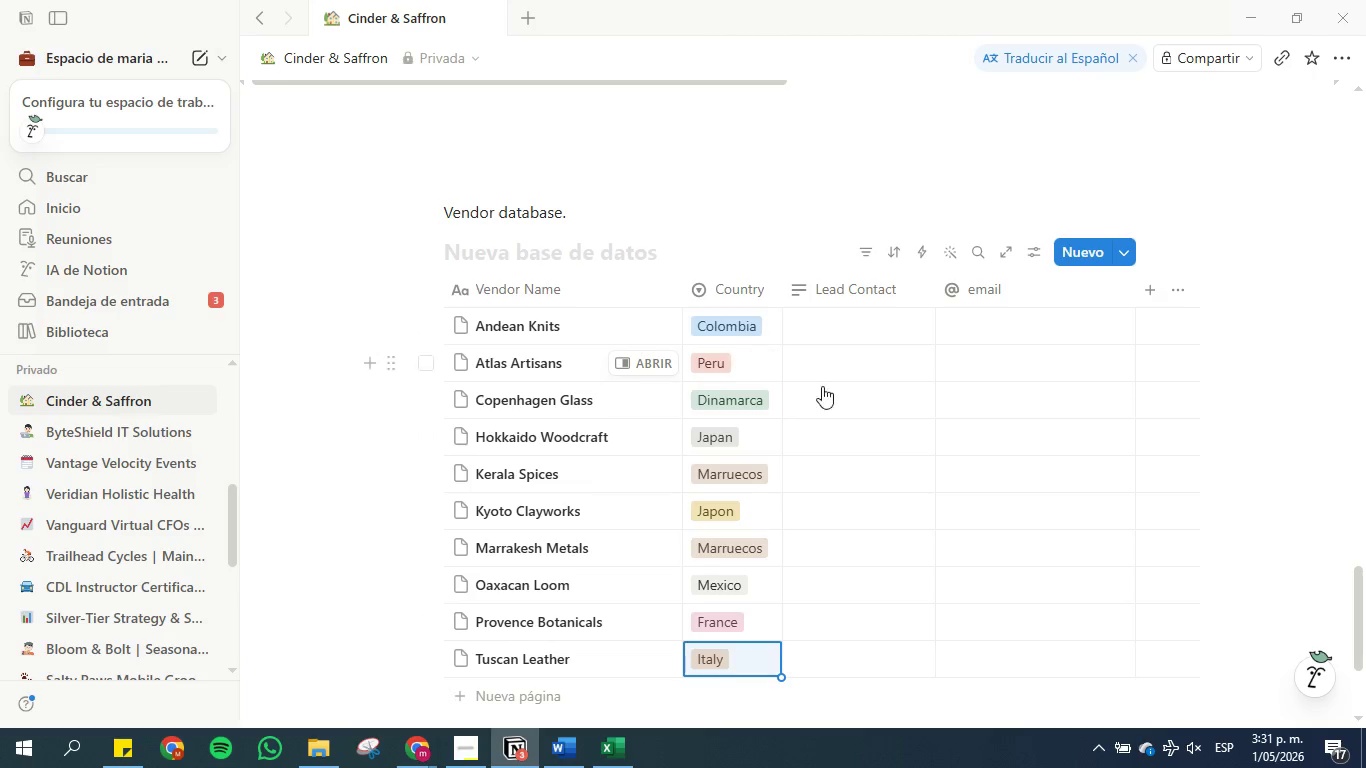 
scroll: coordinate [828, 393], scroll_direction: down, amount: 1.0
 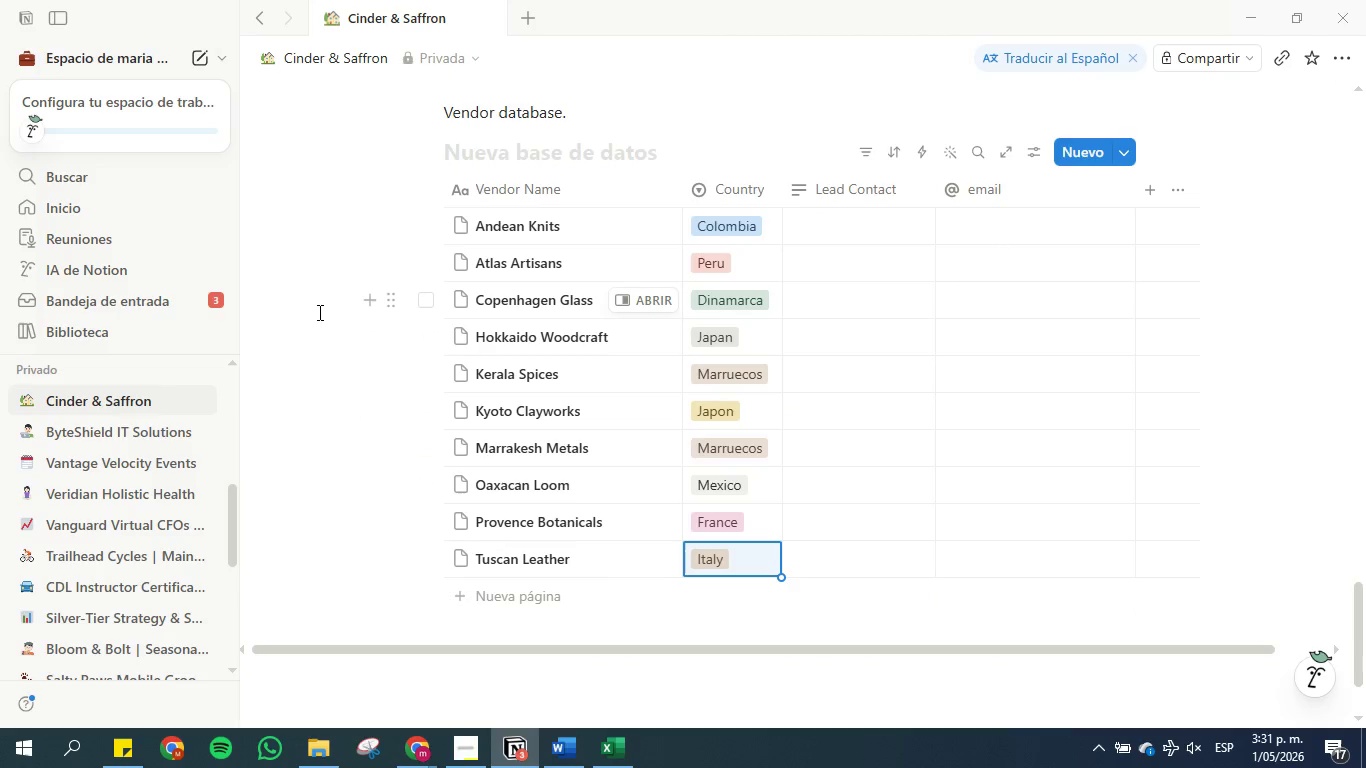 
wait(8.01)
 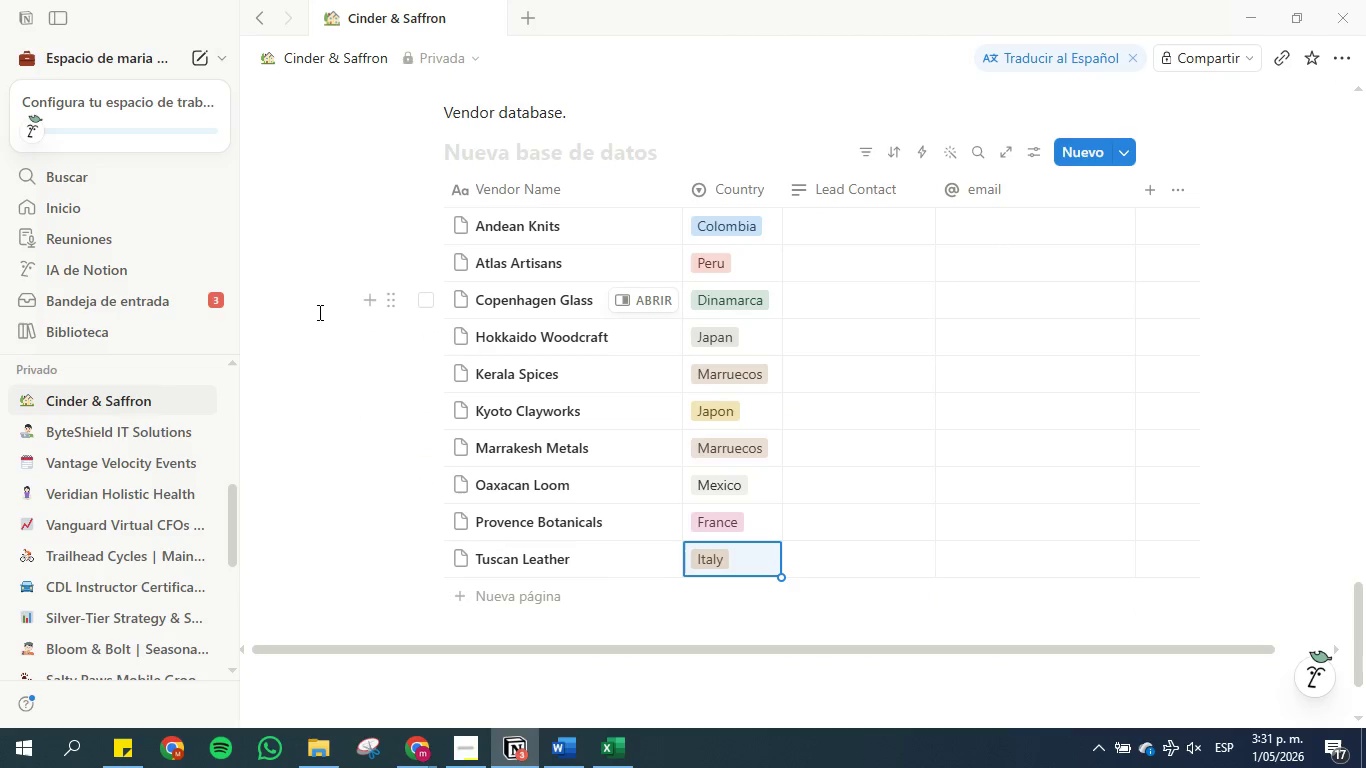 
scroll: coordinate [484, 259], scroll_direction: up, amount: 24.0
 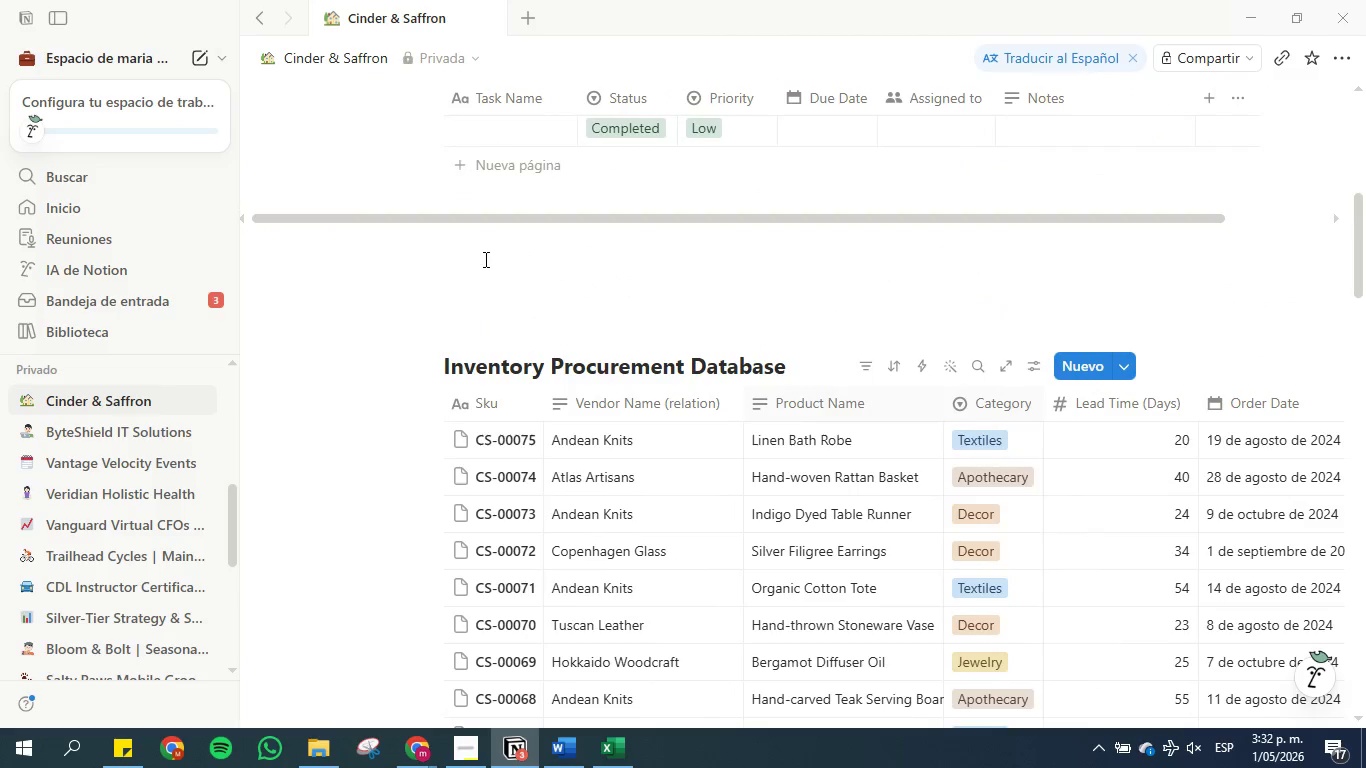 
scroll: coordinate [780, 309], scroll_direction: down, amount: 24.0
 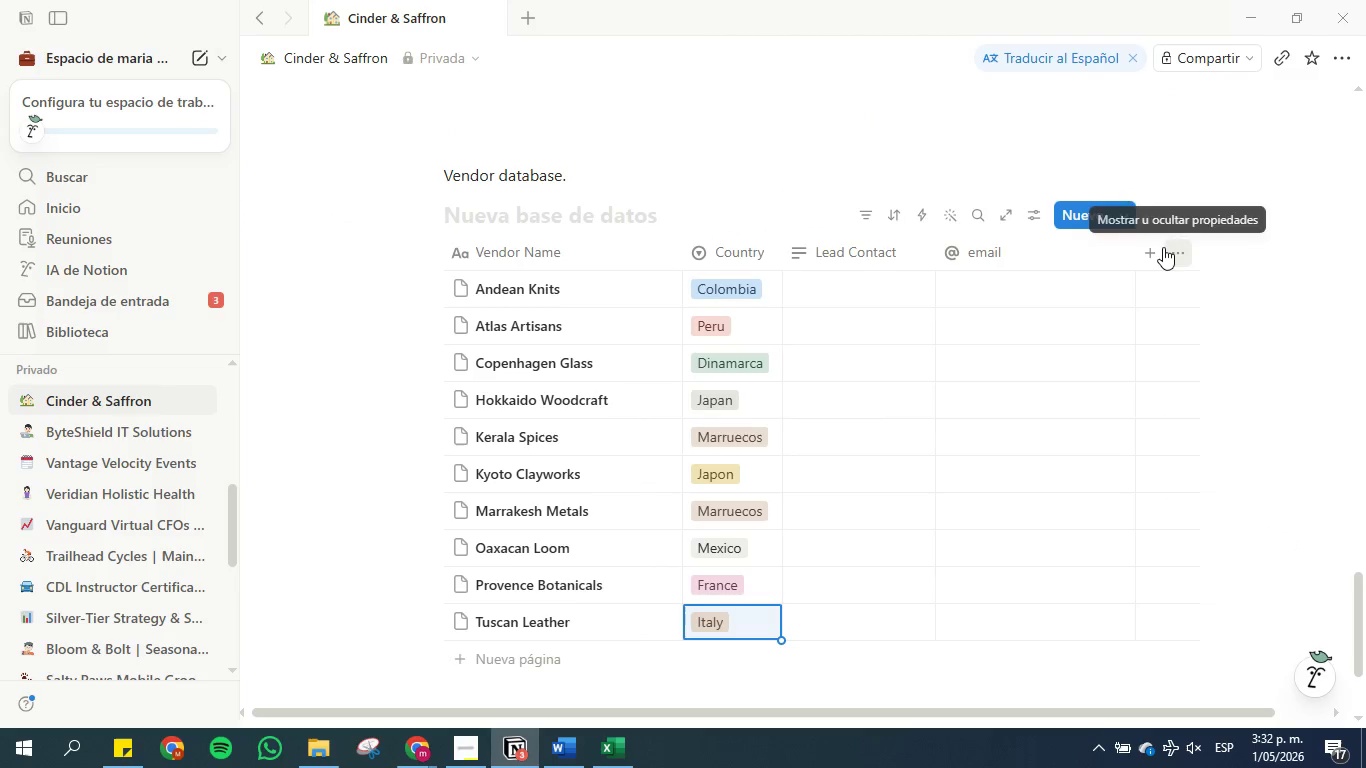 
left_click([1158, 247])
 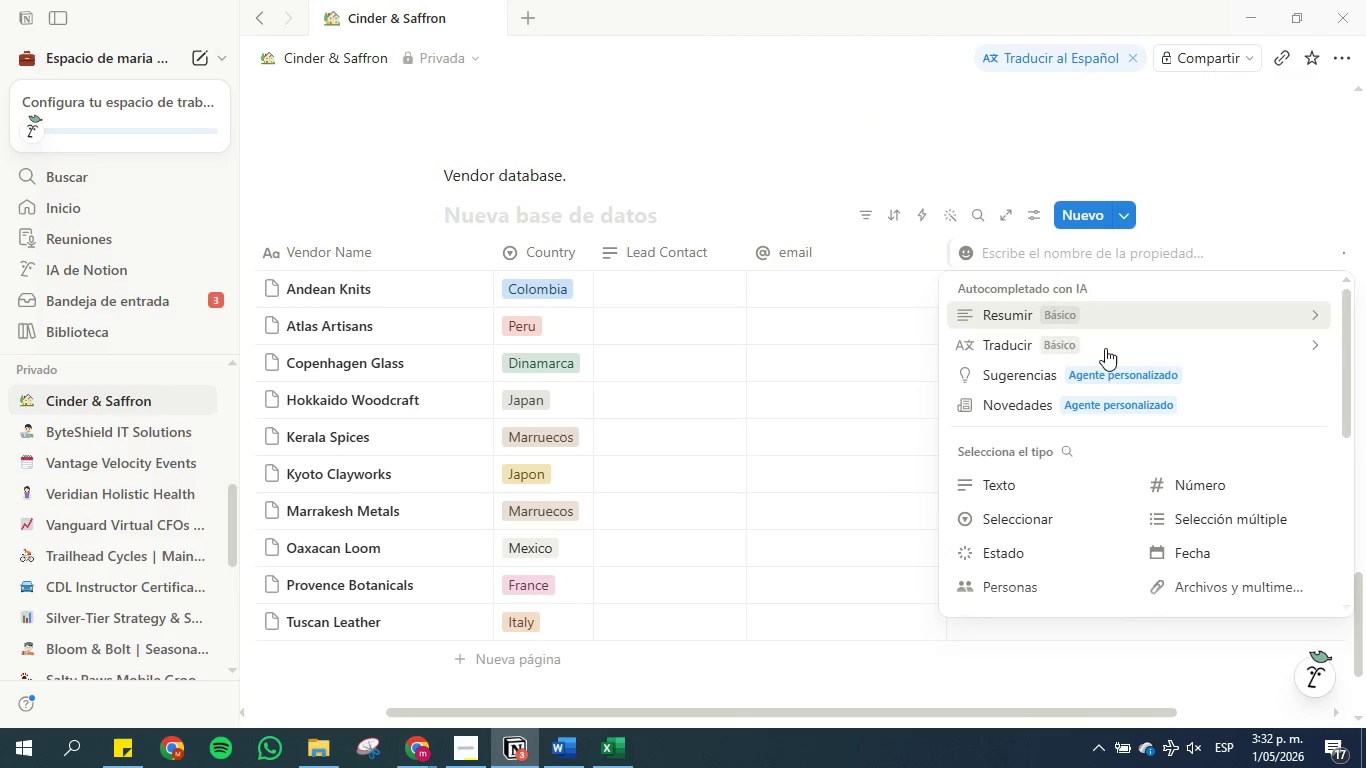 
scroll: coordinate [1090, 428], scroll_direction: down, amount: 3.0
 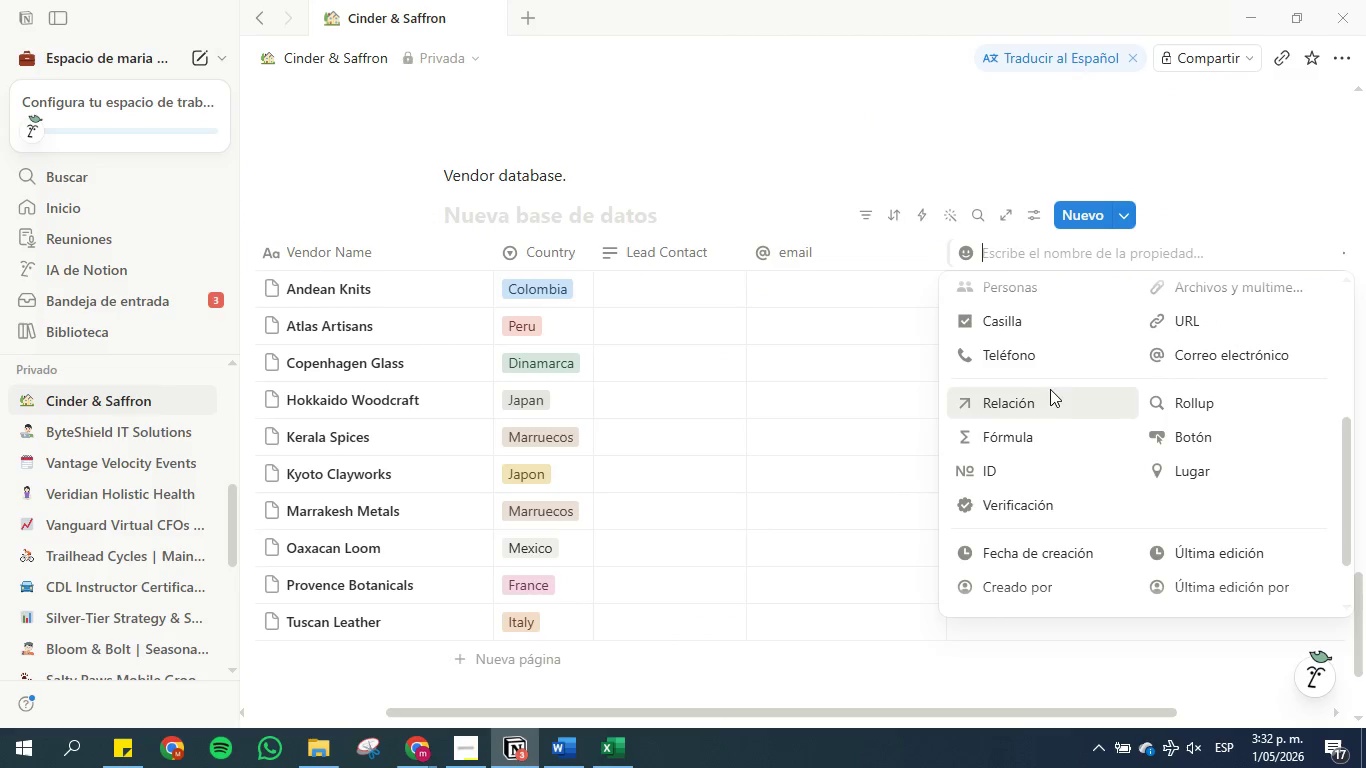 
left_click([1049, 397])
 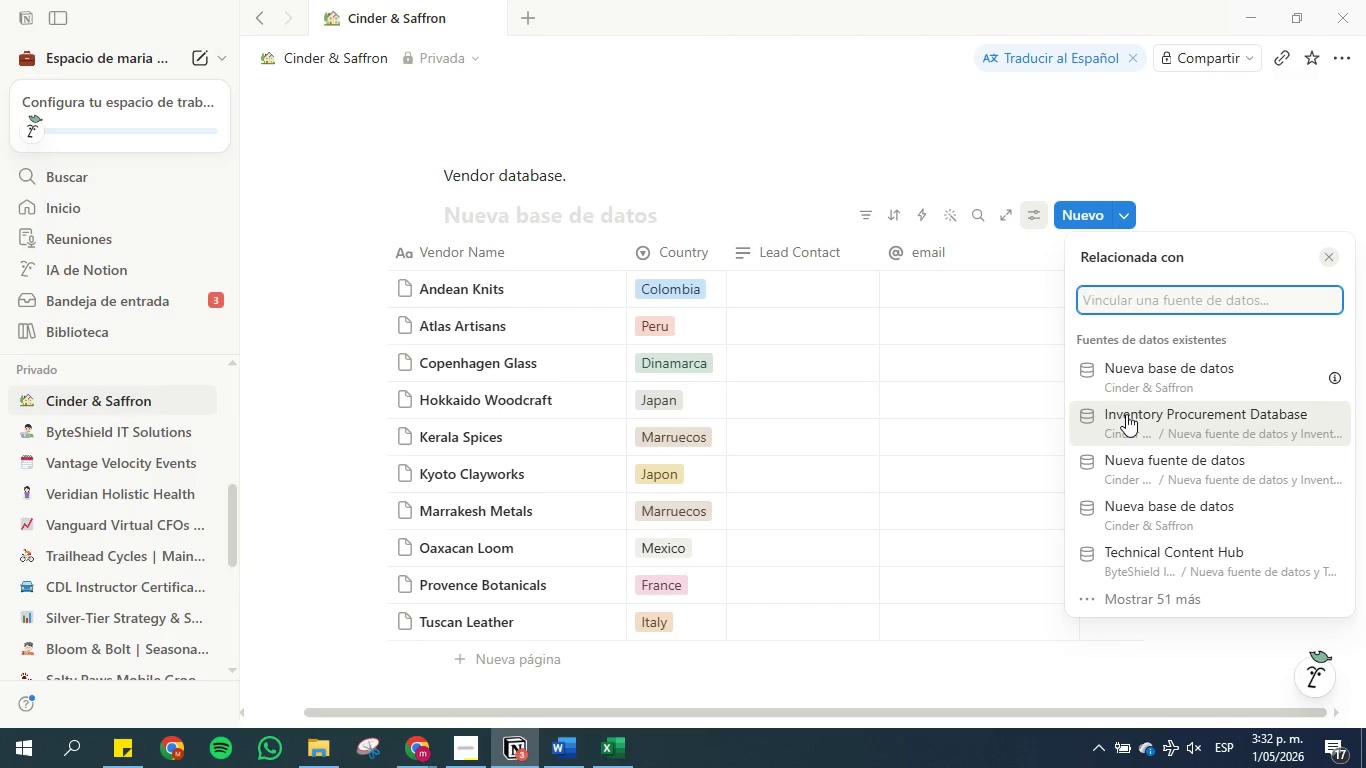 
left_click([1126, 414])
 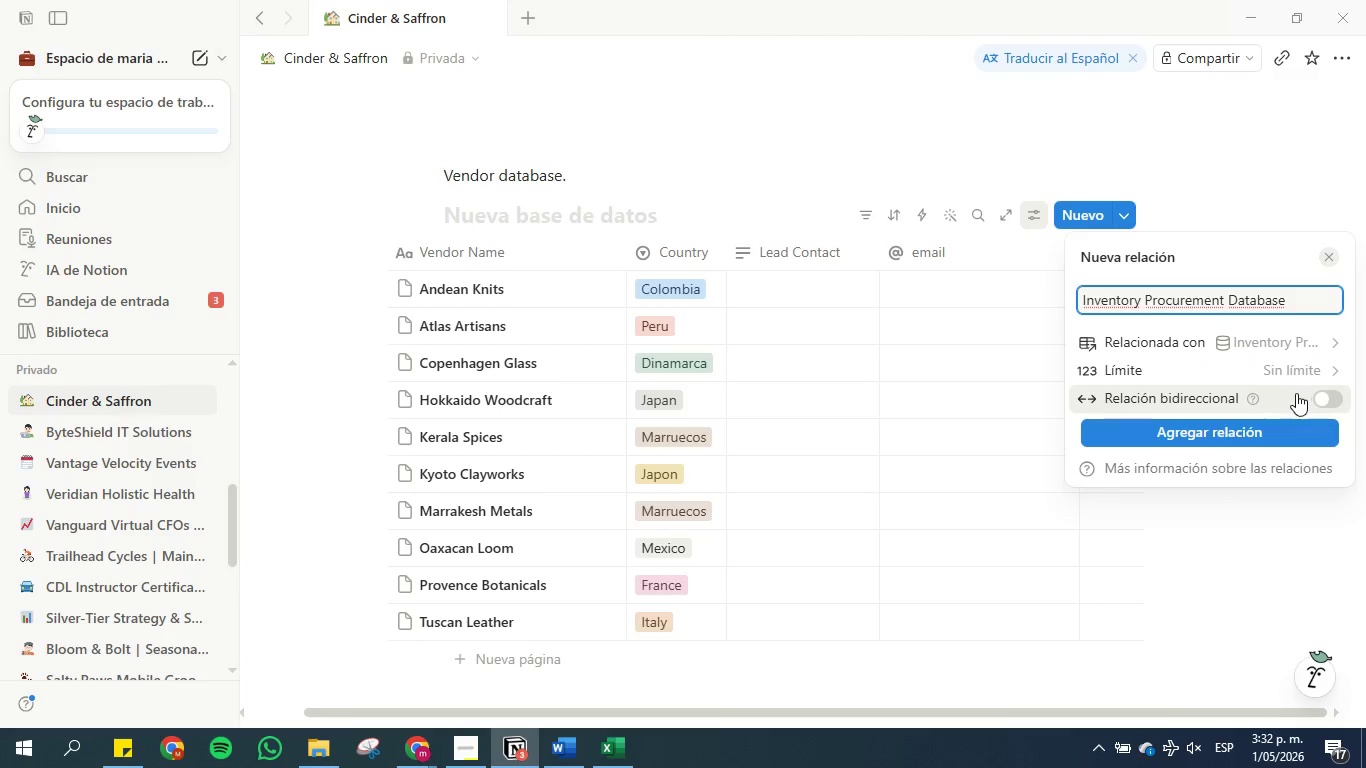 
left_click([1334, 393])
 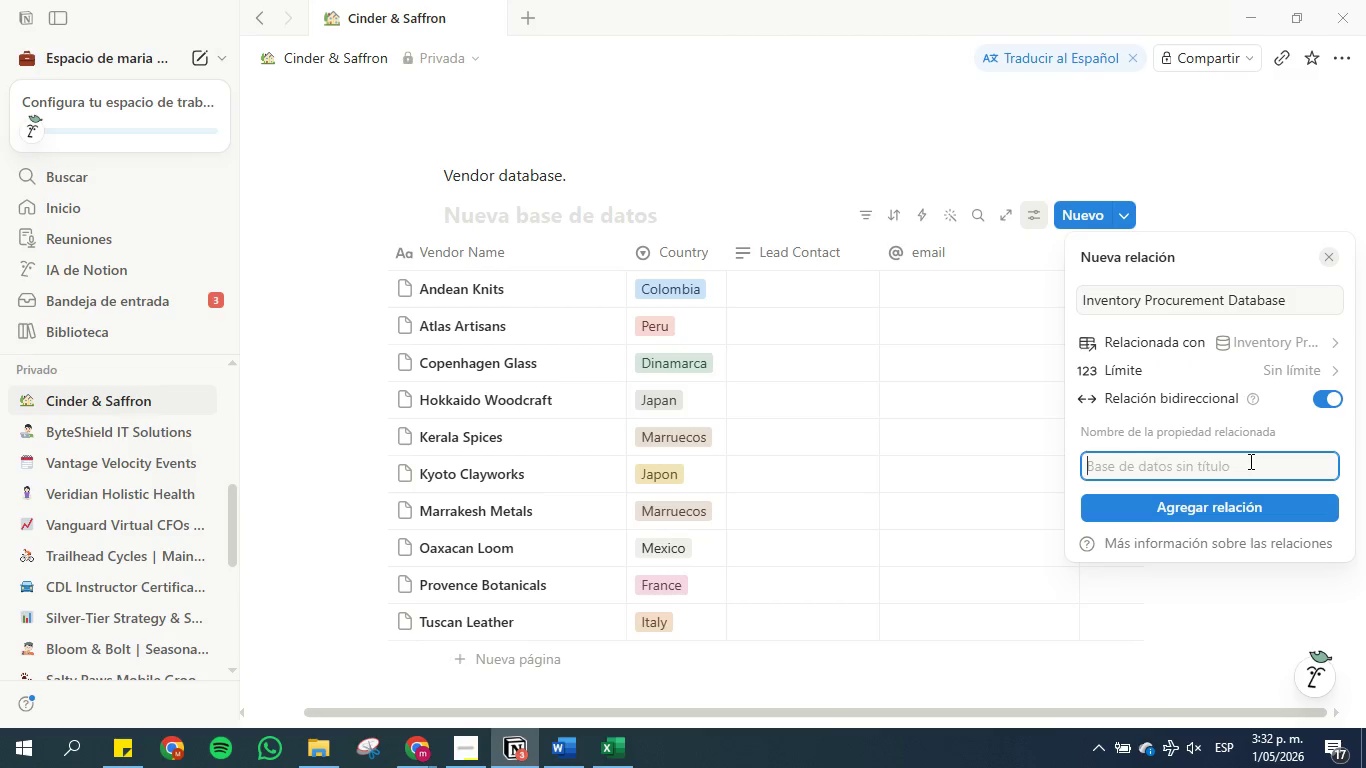 
left_click([1249, 461])
 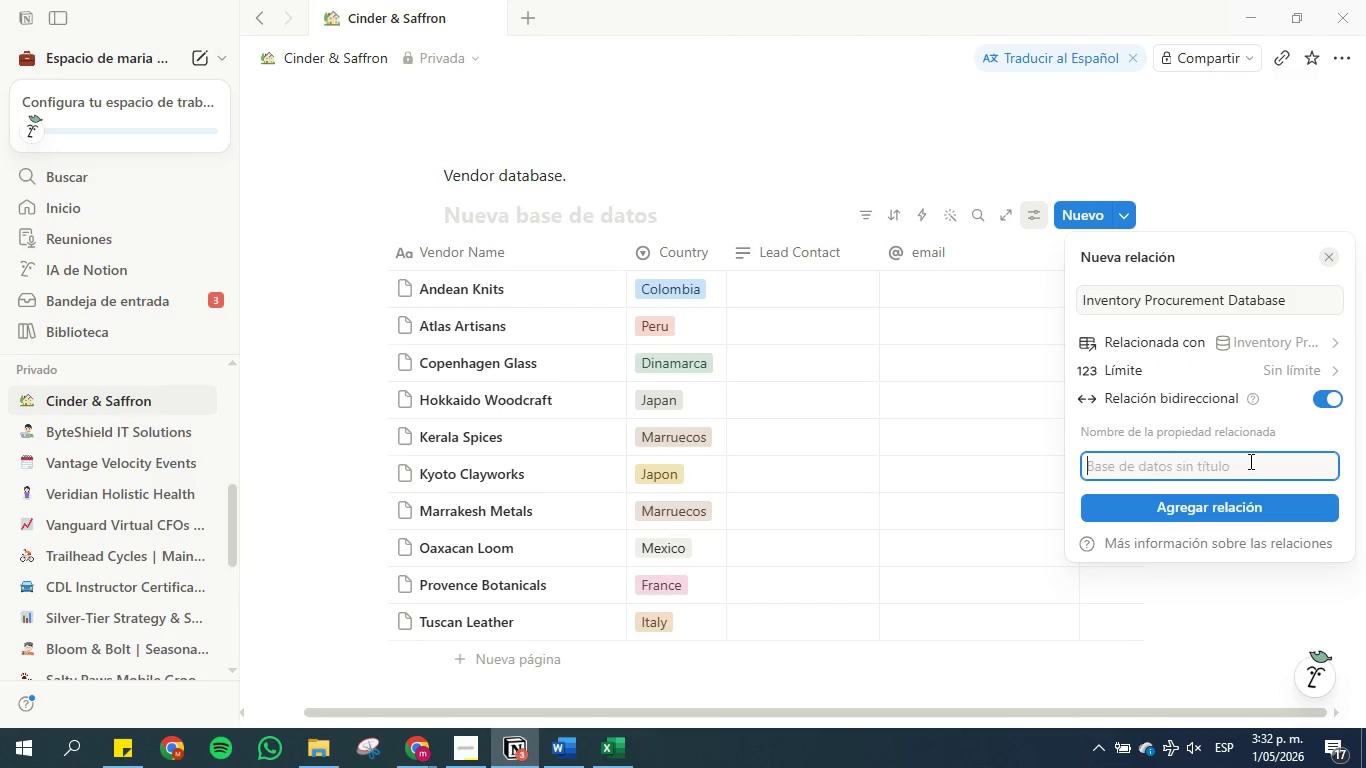 
type(Vendor)
 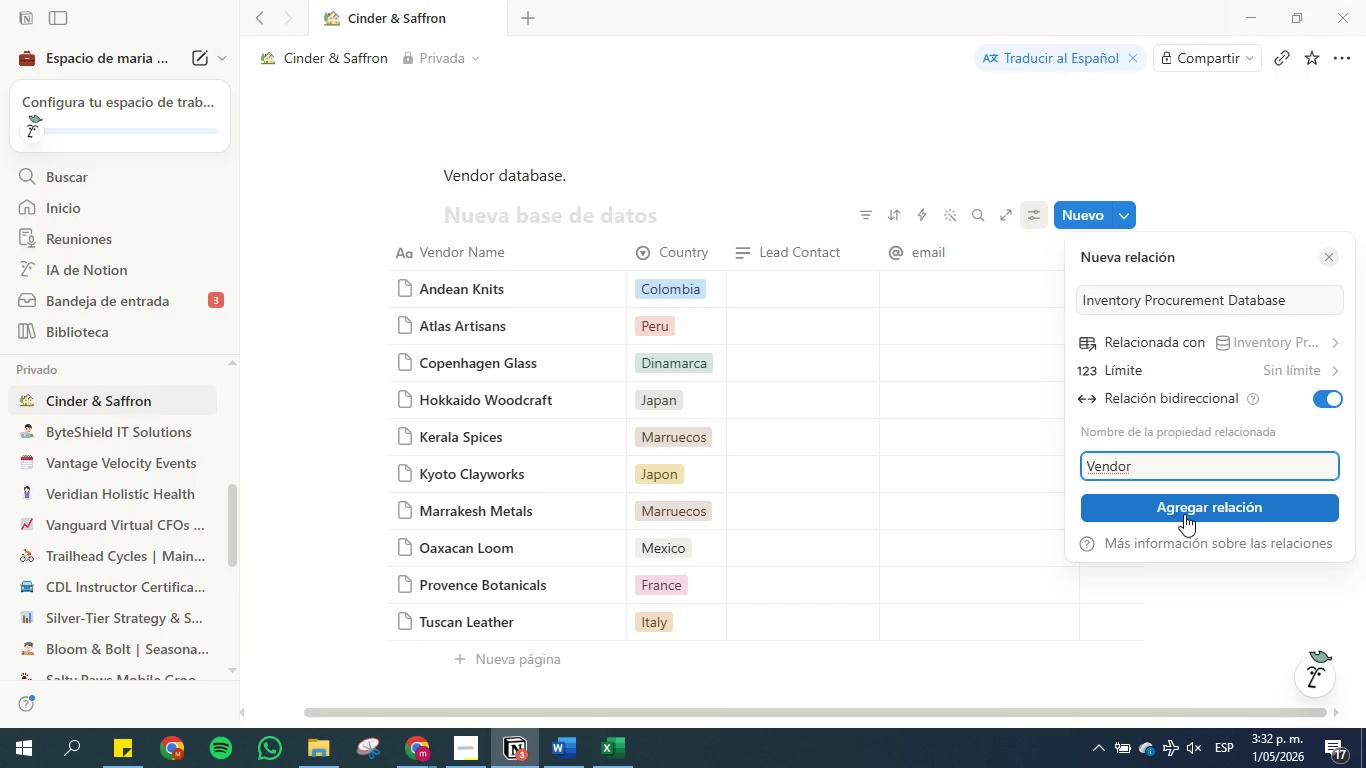 
left_click([1184, 514])
 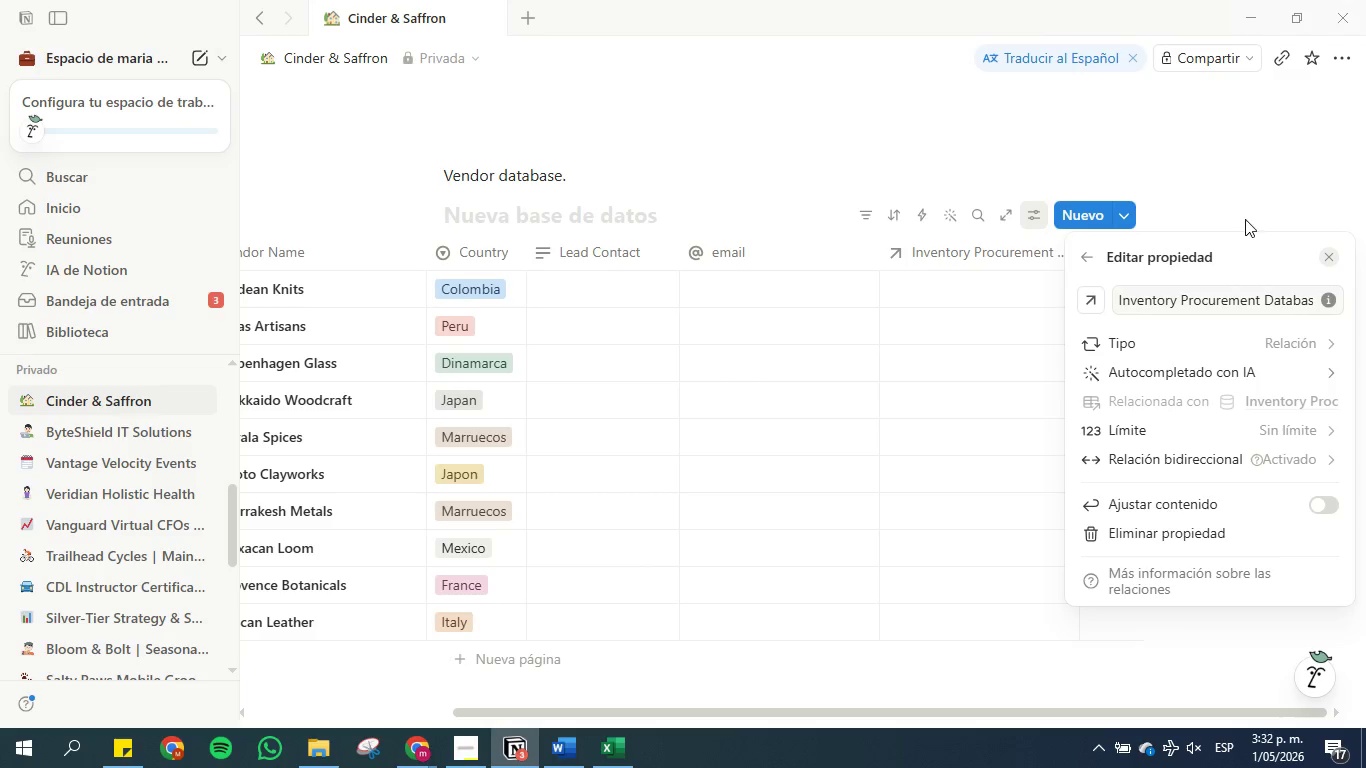 
left_click([1238, 171])
 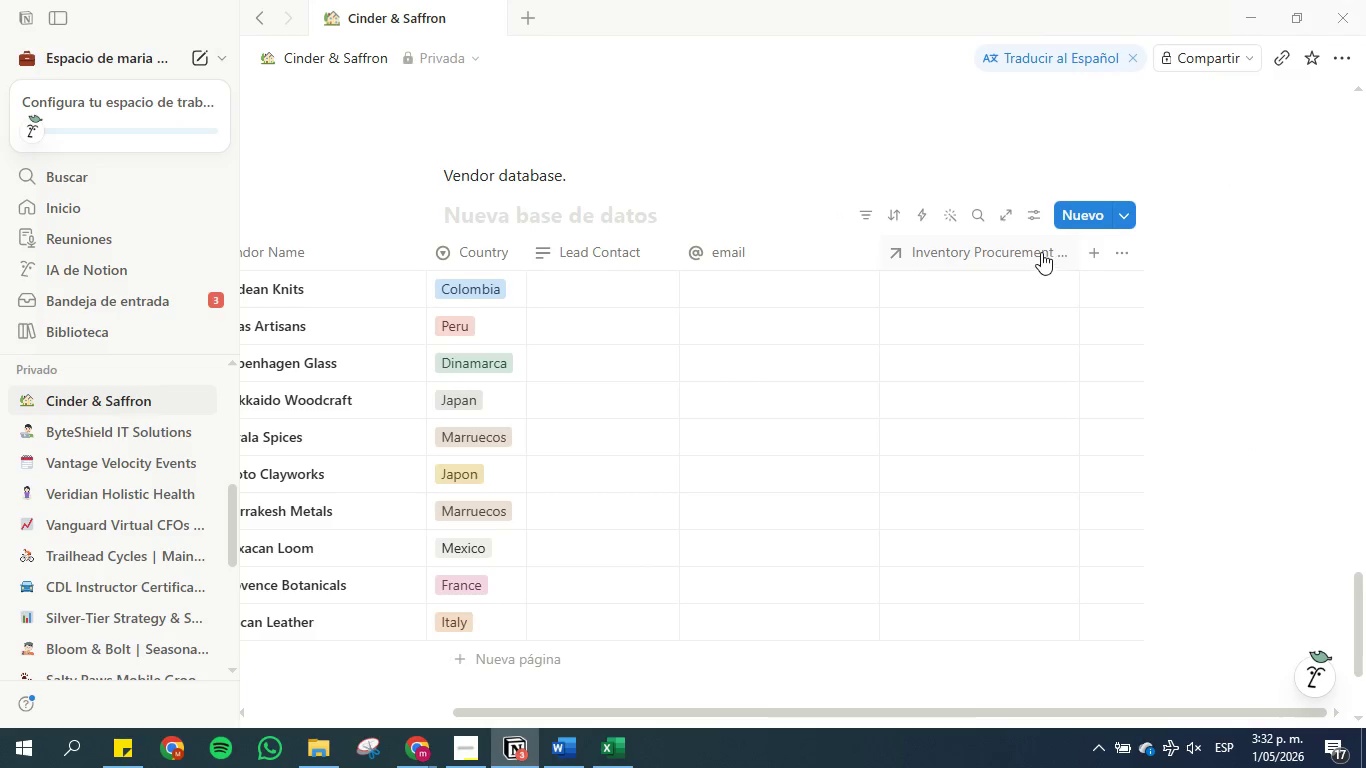 
left_click([1041, 252])
 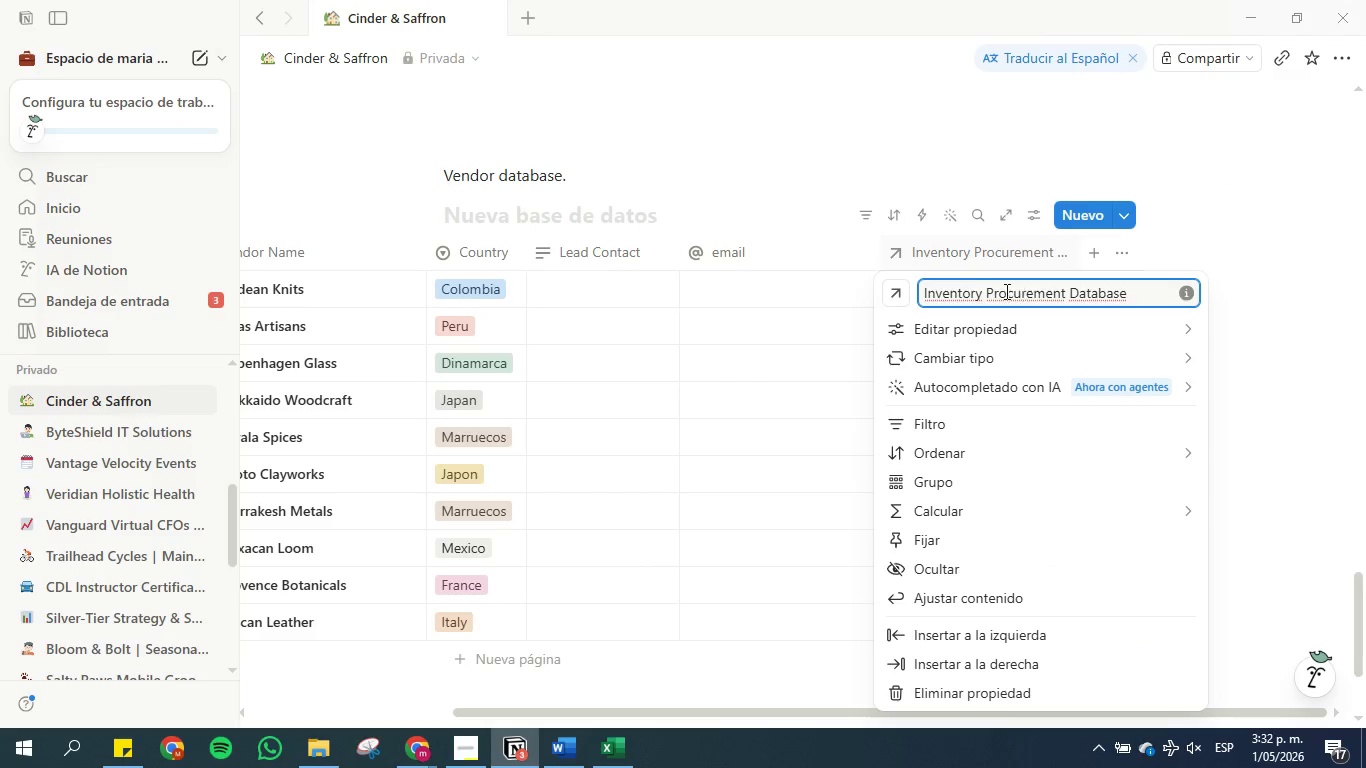 
left_click_drag(start_coordinate=[985, 291], to_coordinate=[1144, 291])
 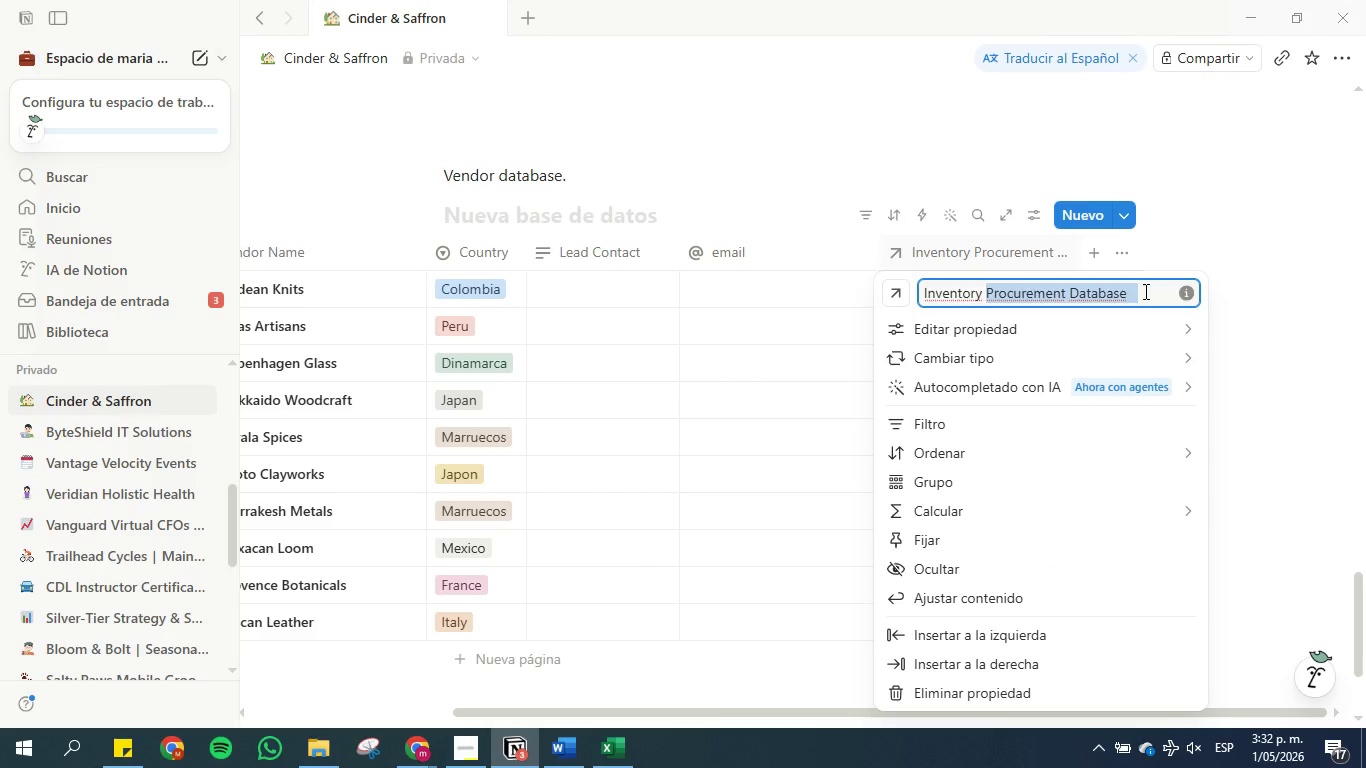 
key(Backspace)
 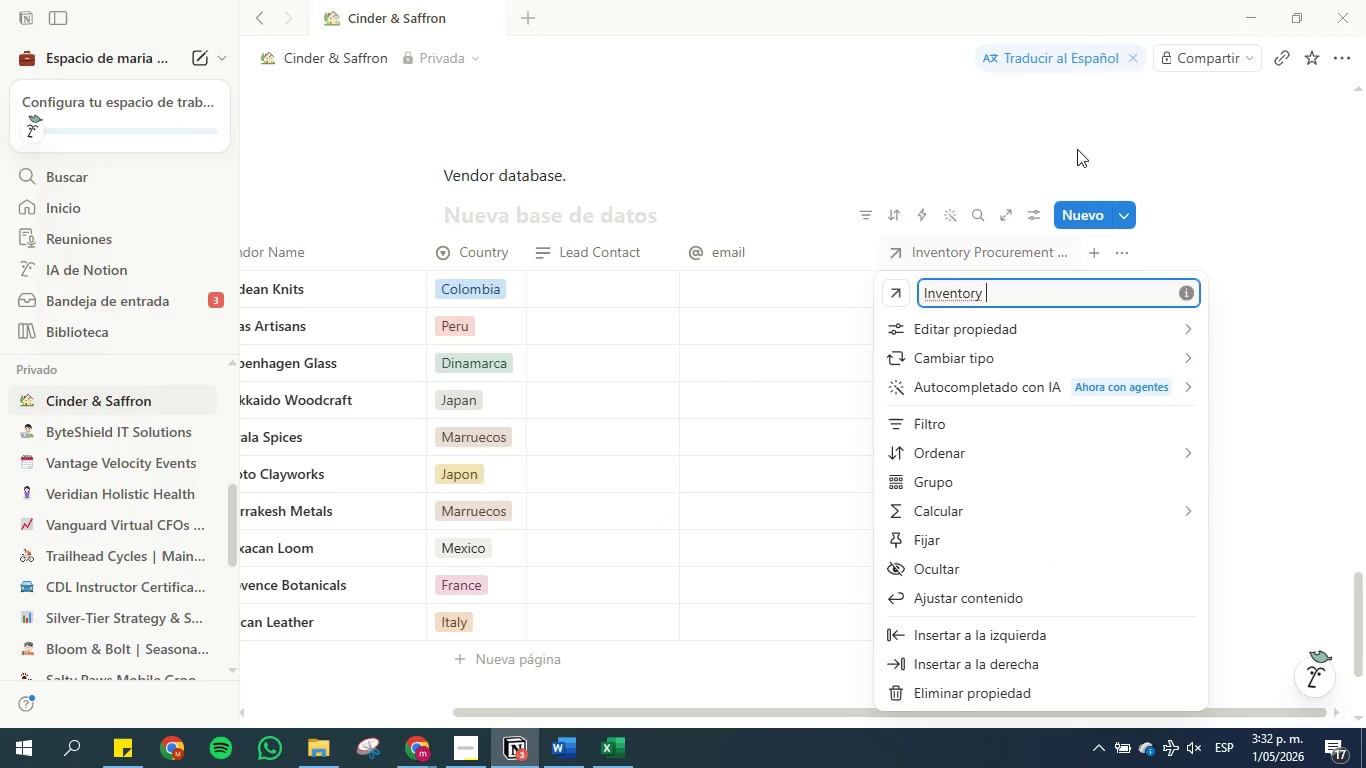 
left_click([1059, 130])
 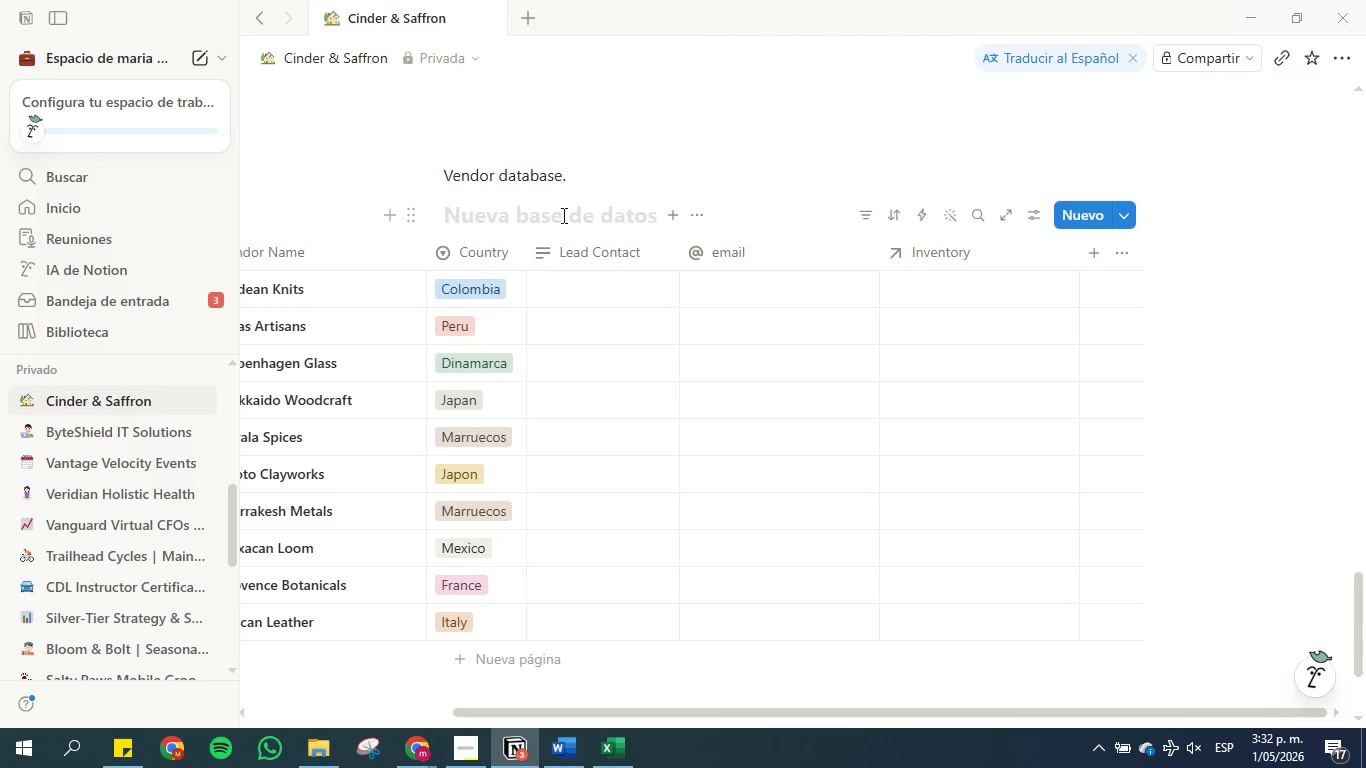 
left_click_drag(start_coordinate=[568, 177], to_coordinate=[438, 172])
 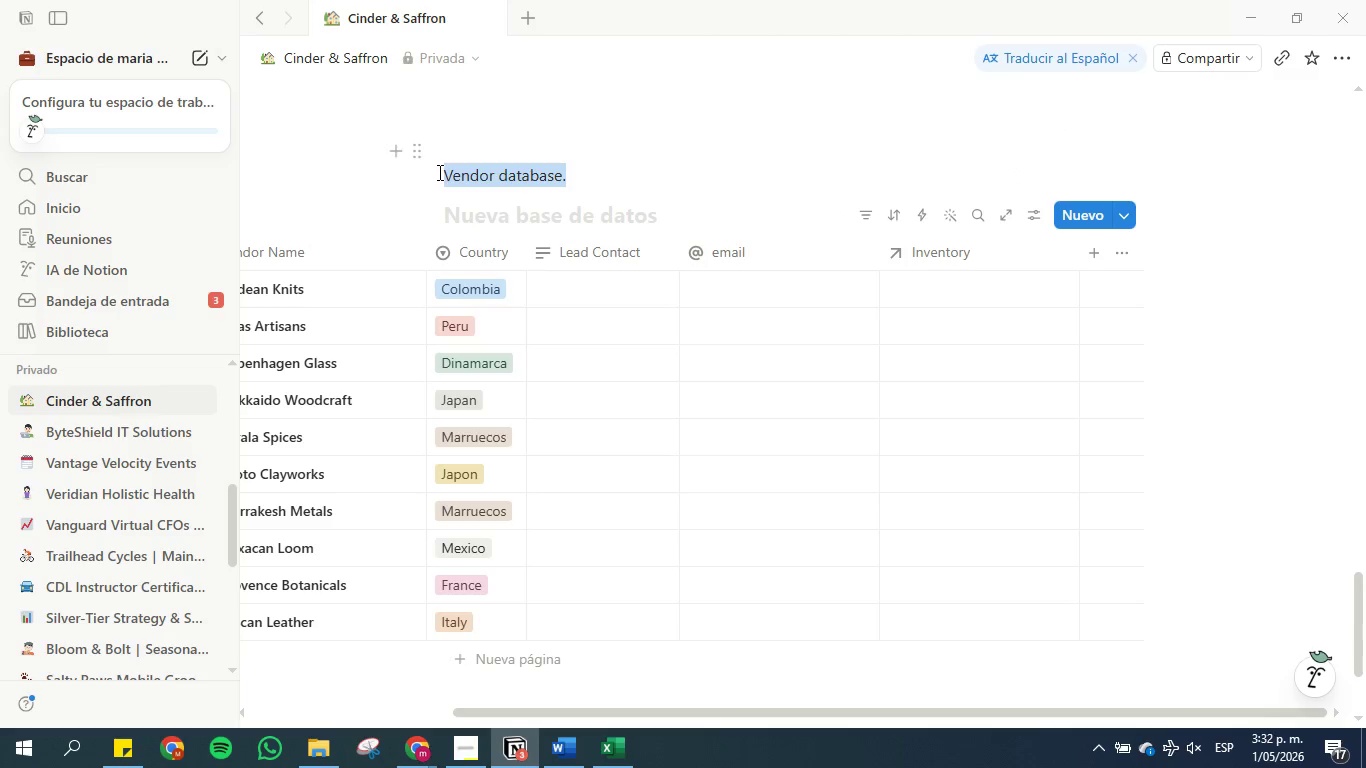 
key(Control+C)
 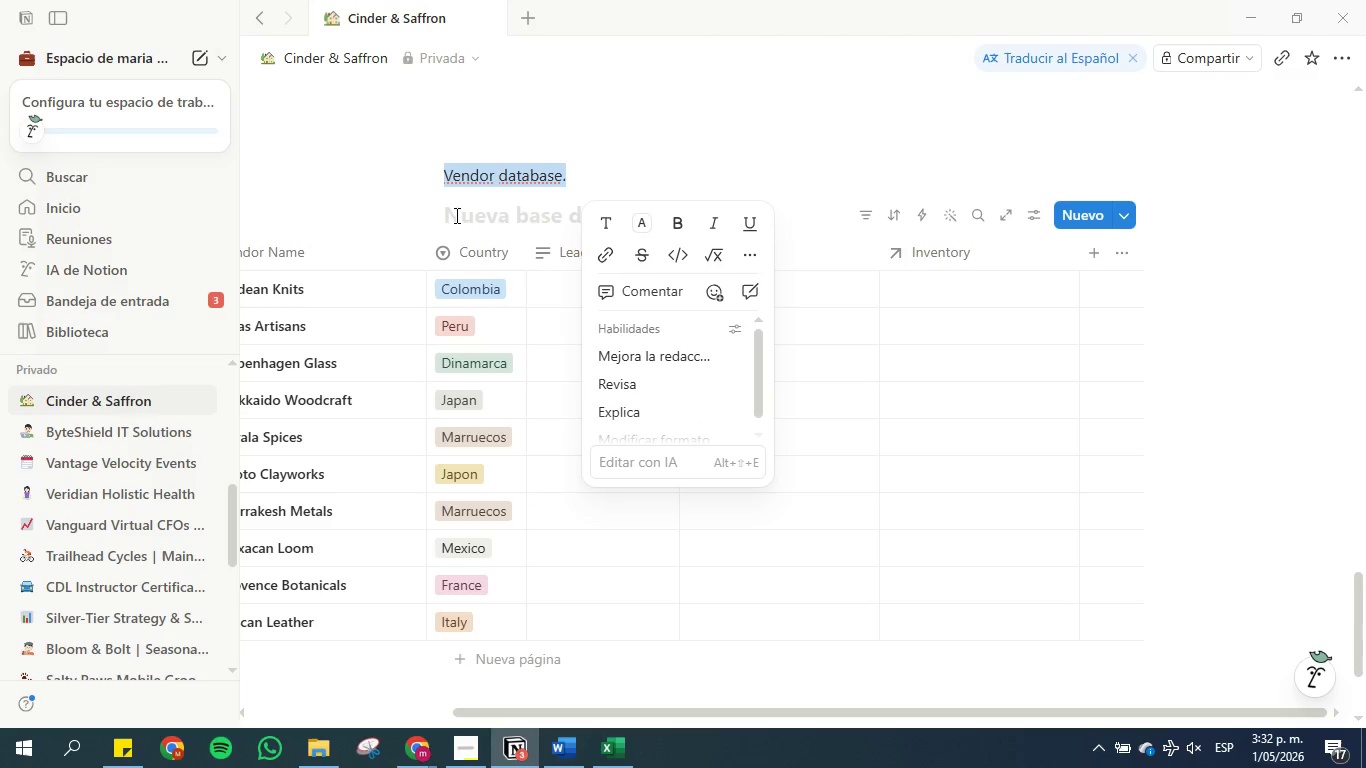 
left_click([460, 216])
 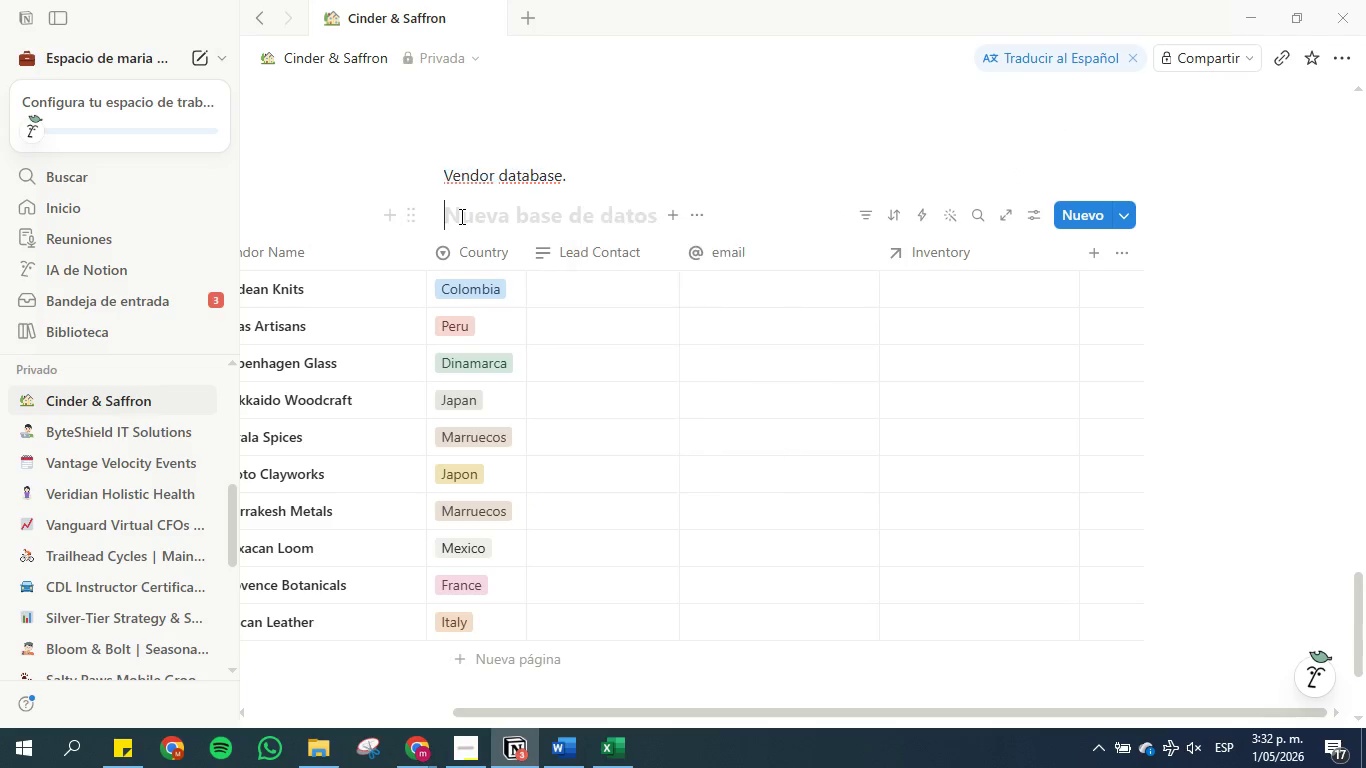 
key(Control+V)
 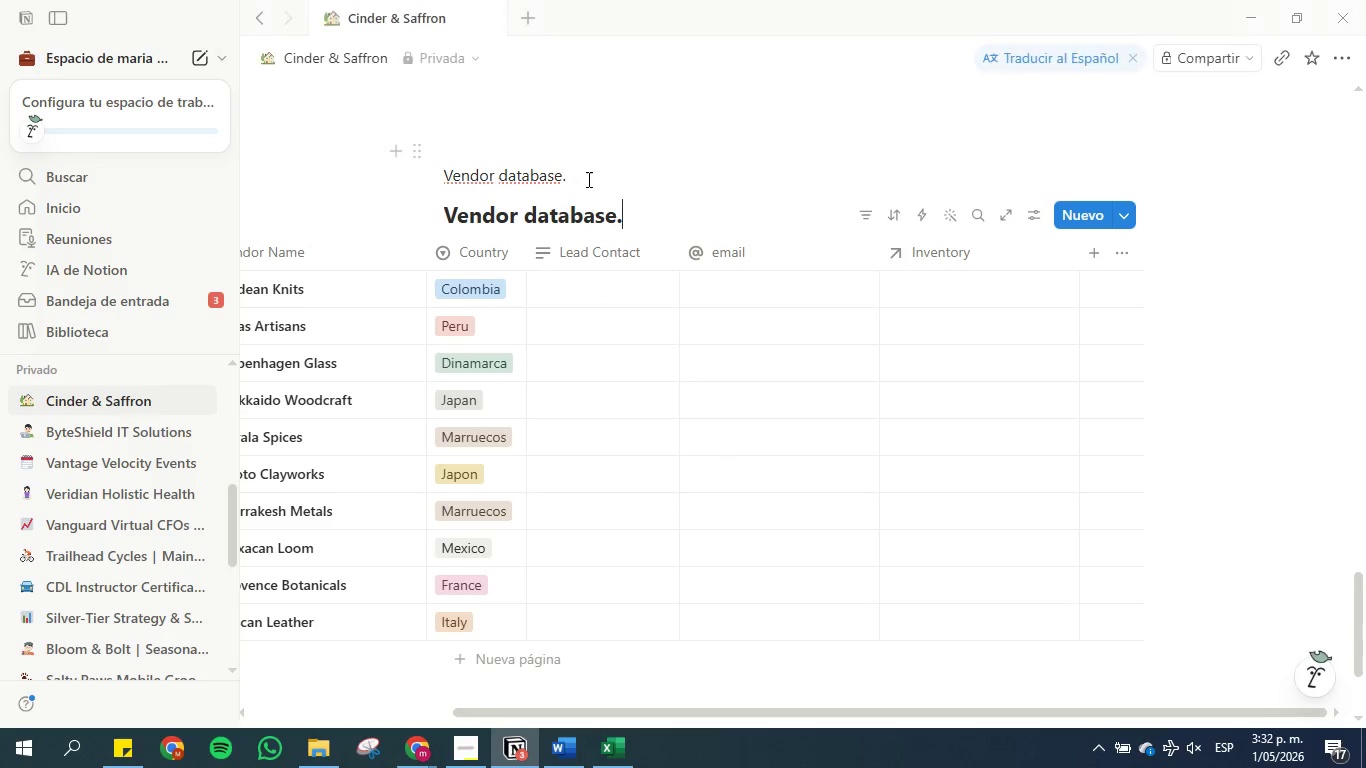 
left_click_drag(start_coordinate=[587, 178], to_coordinate=[422, 178])
 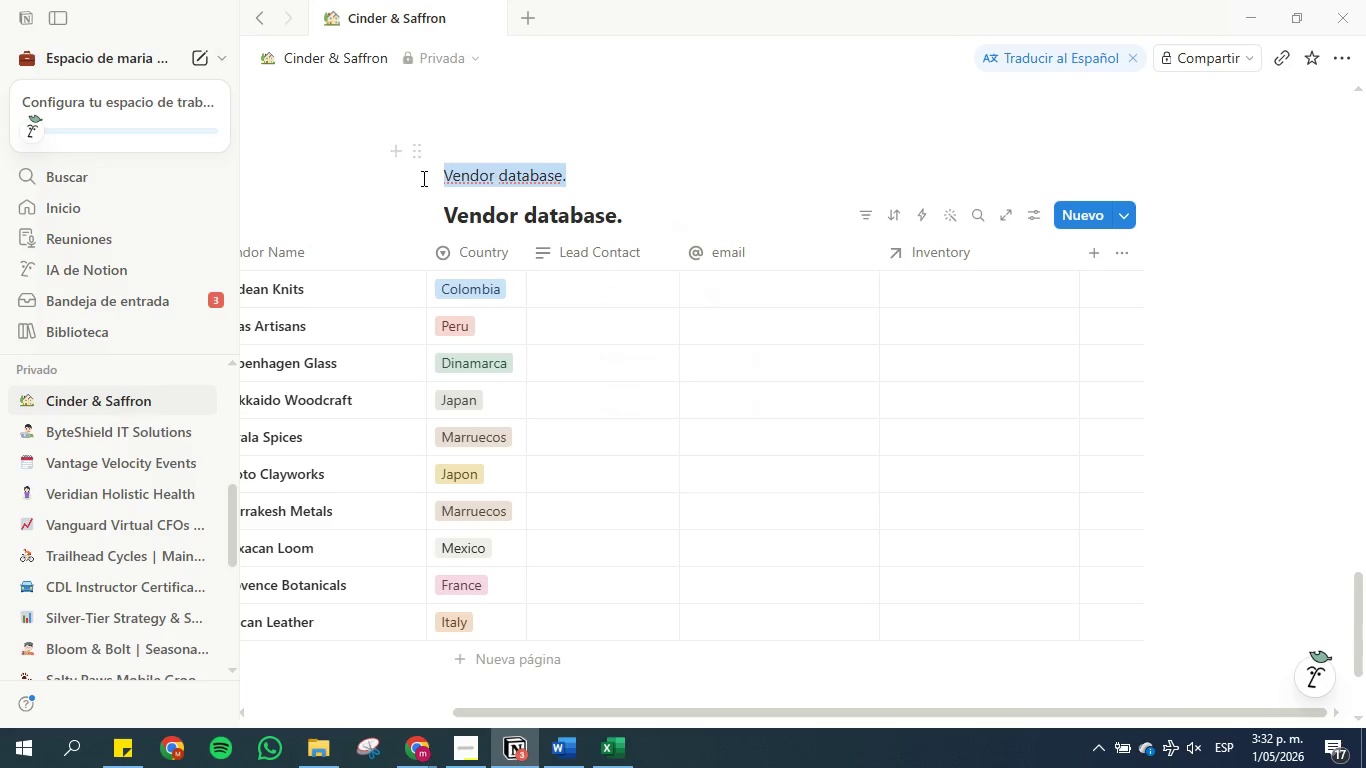 
key(Backspace)
 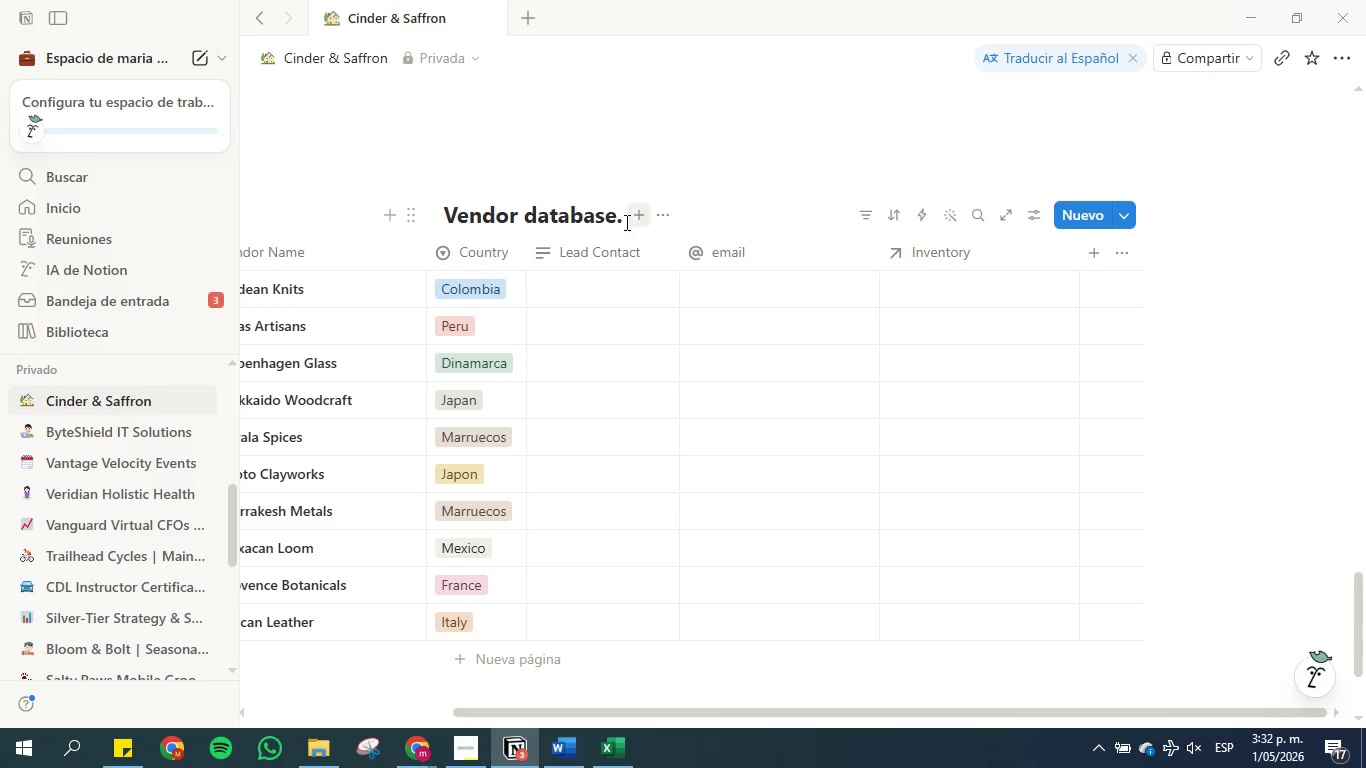 
left_click([617, 215])
 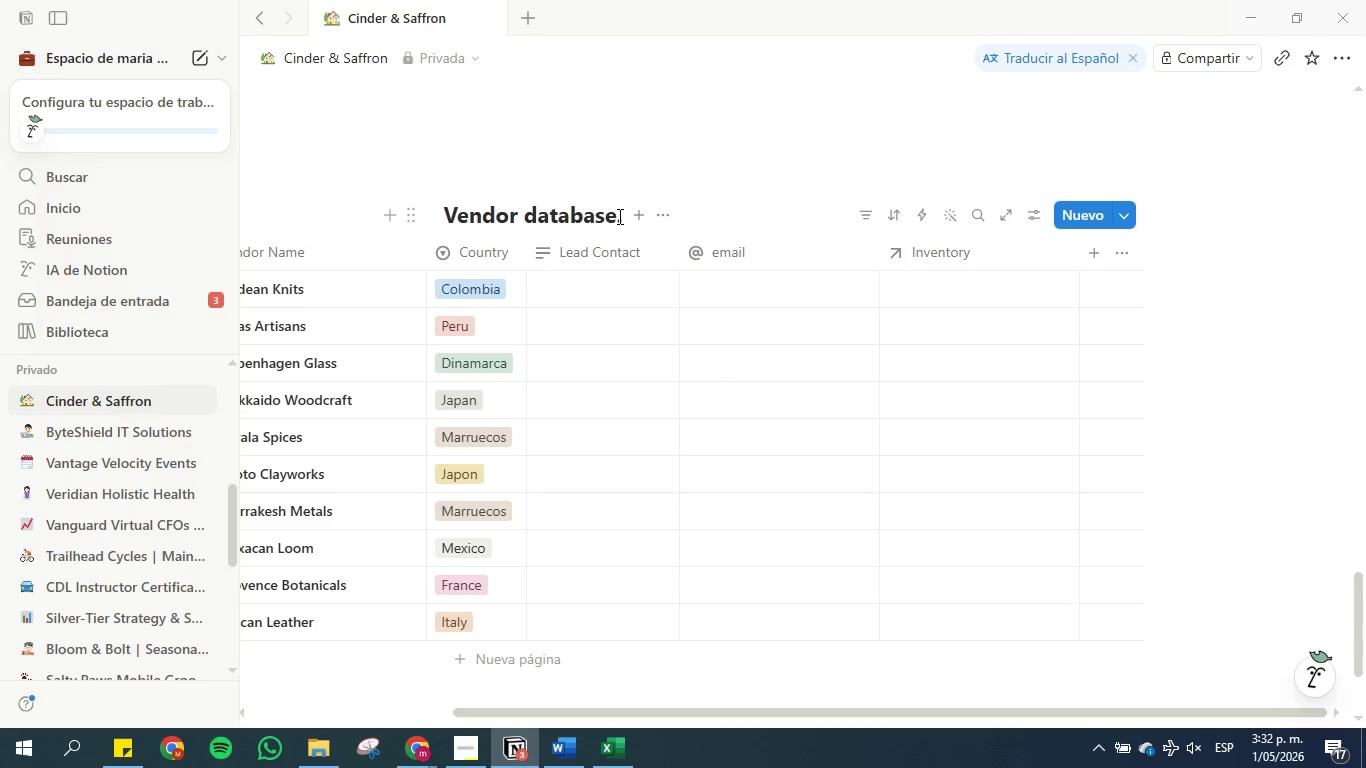 
left_click([619, 217])
 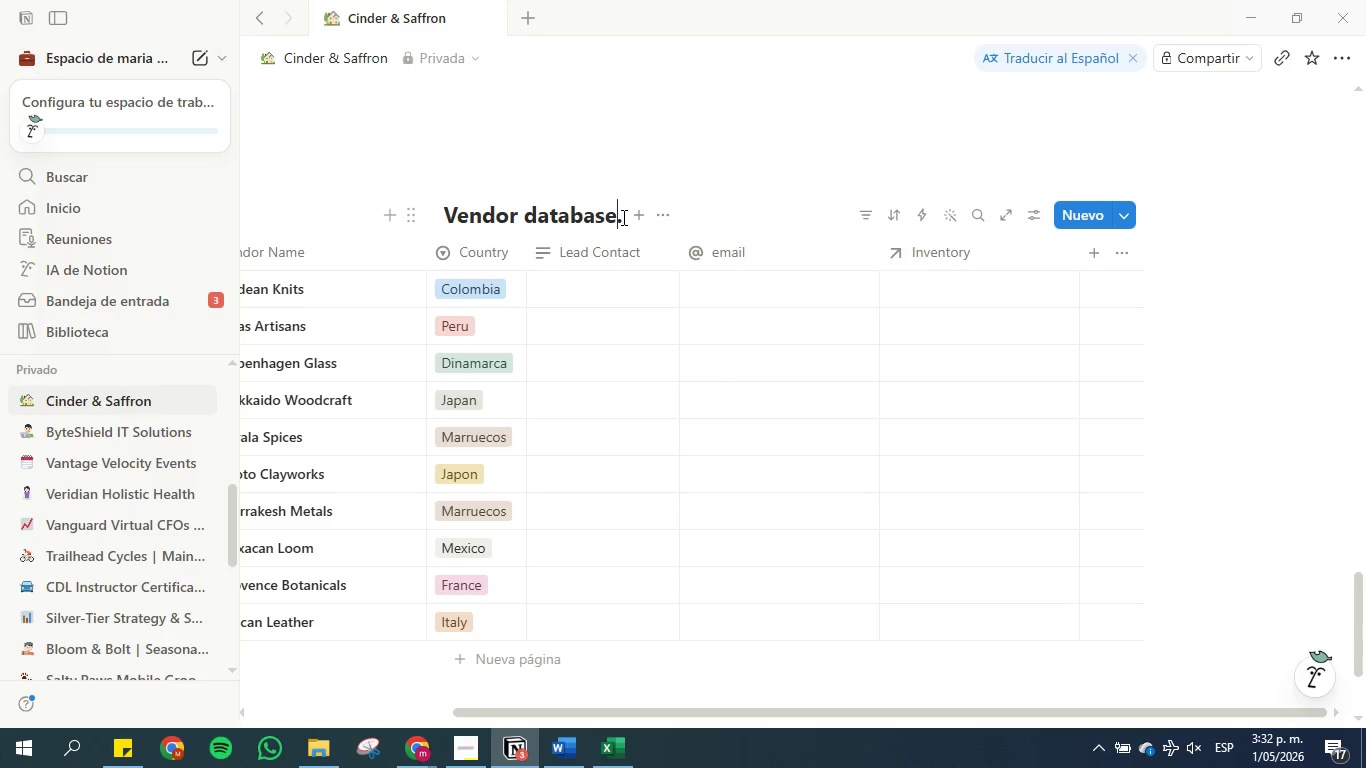 
left_click([624, 217])
 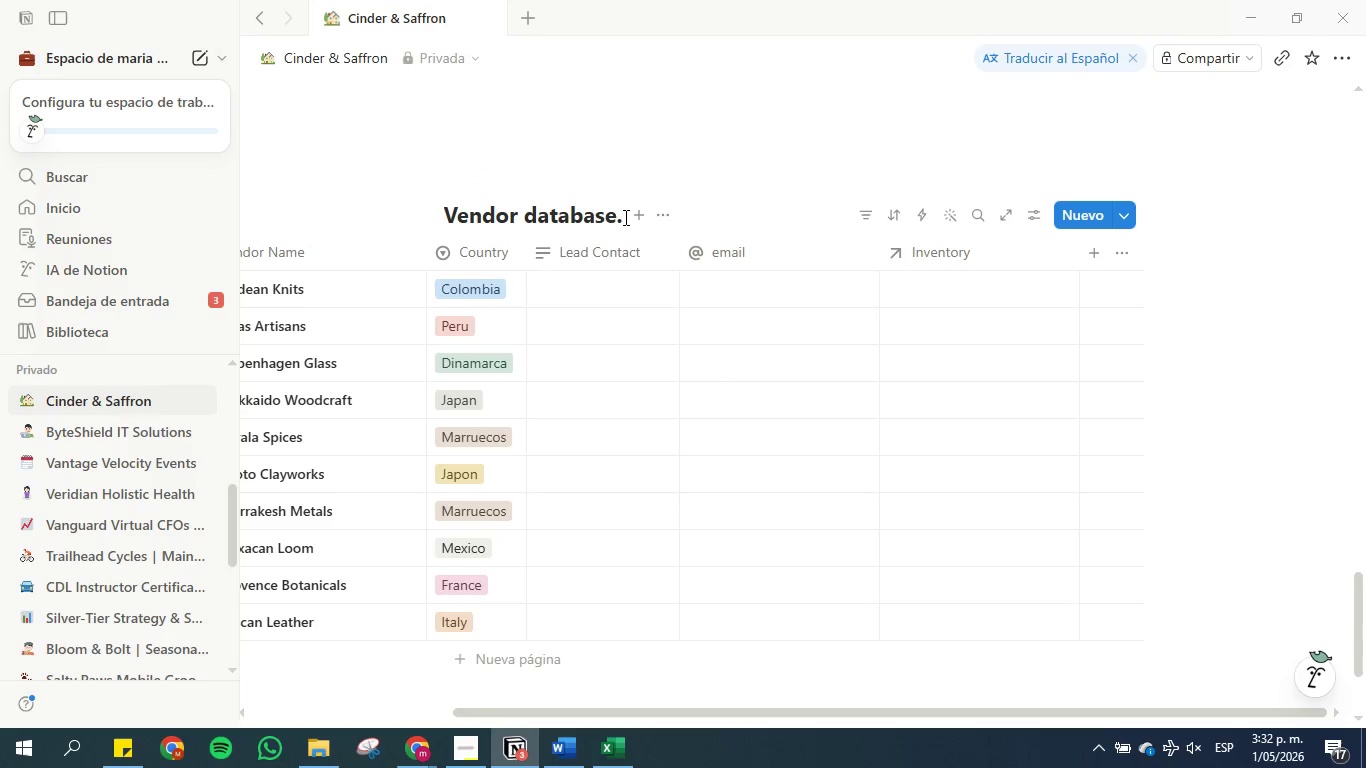 
left_click([619, 214])
 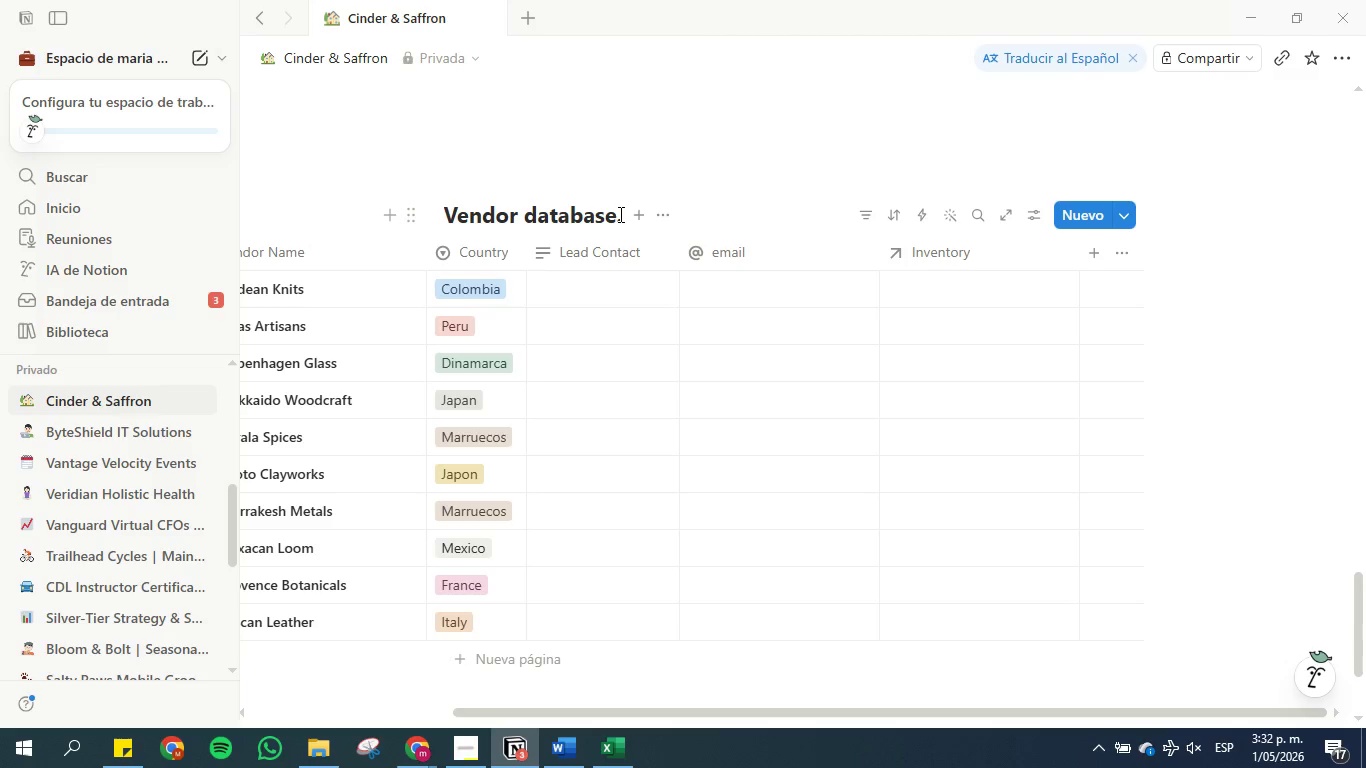 
key(ArrowRight)
 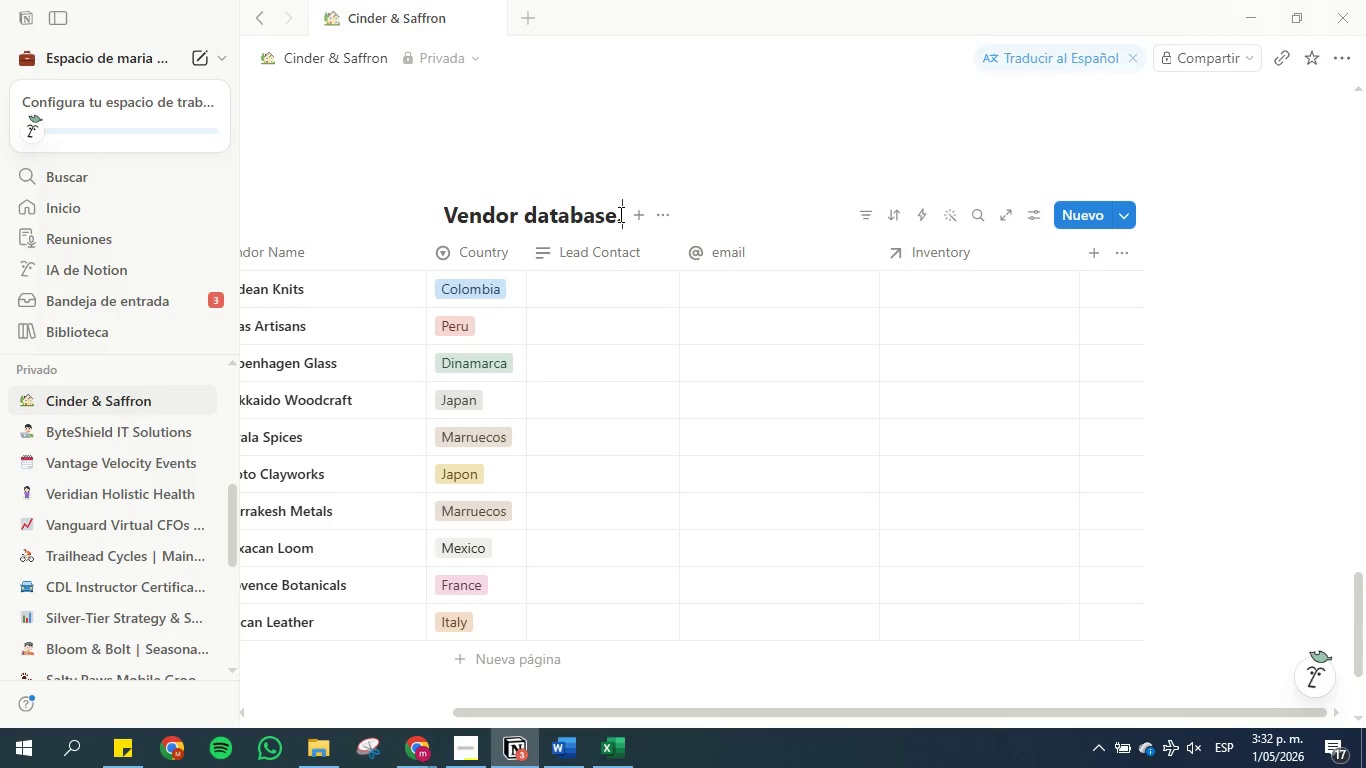 
key(Backspace)
 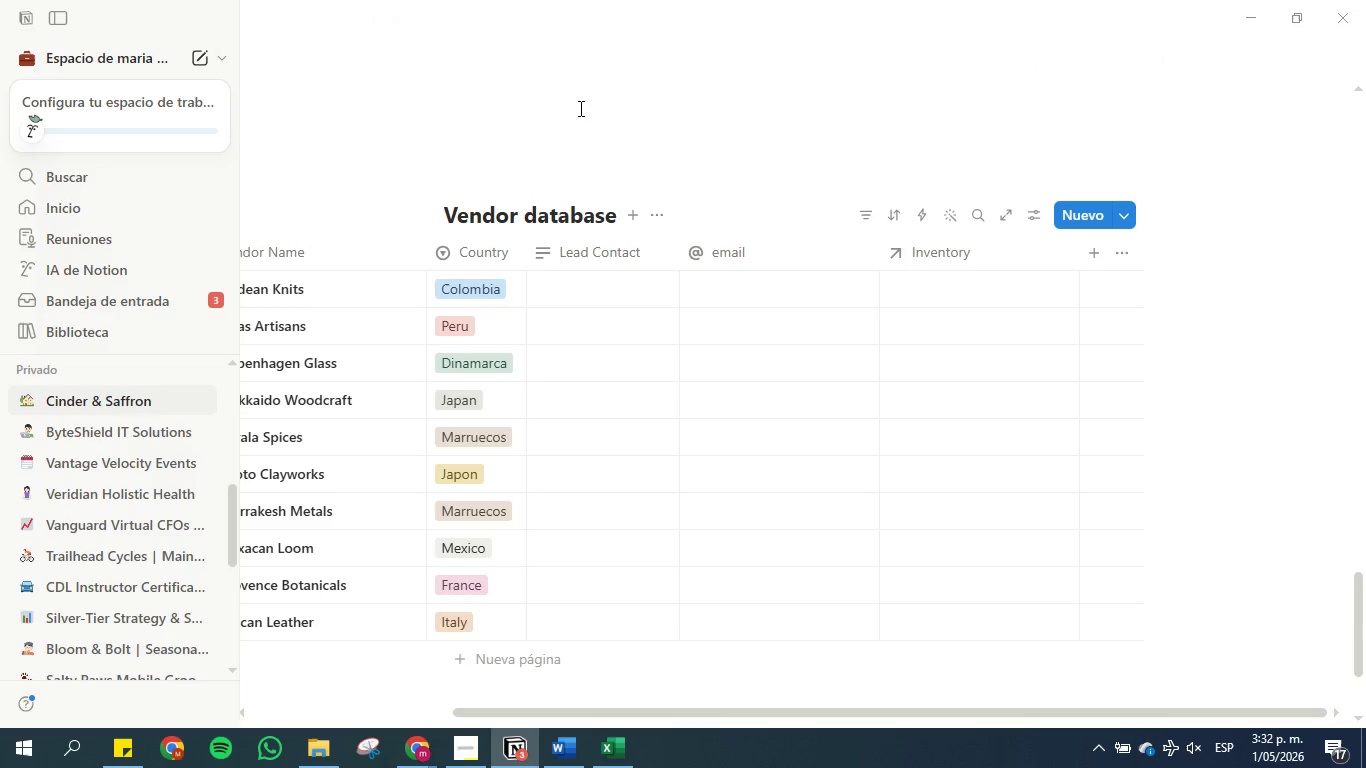 
left_click([567, 78])
 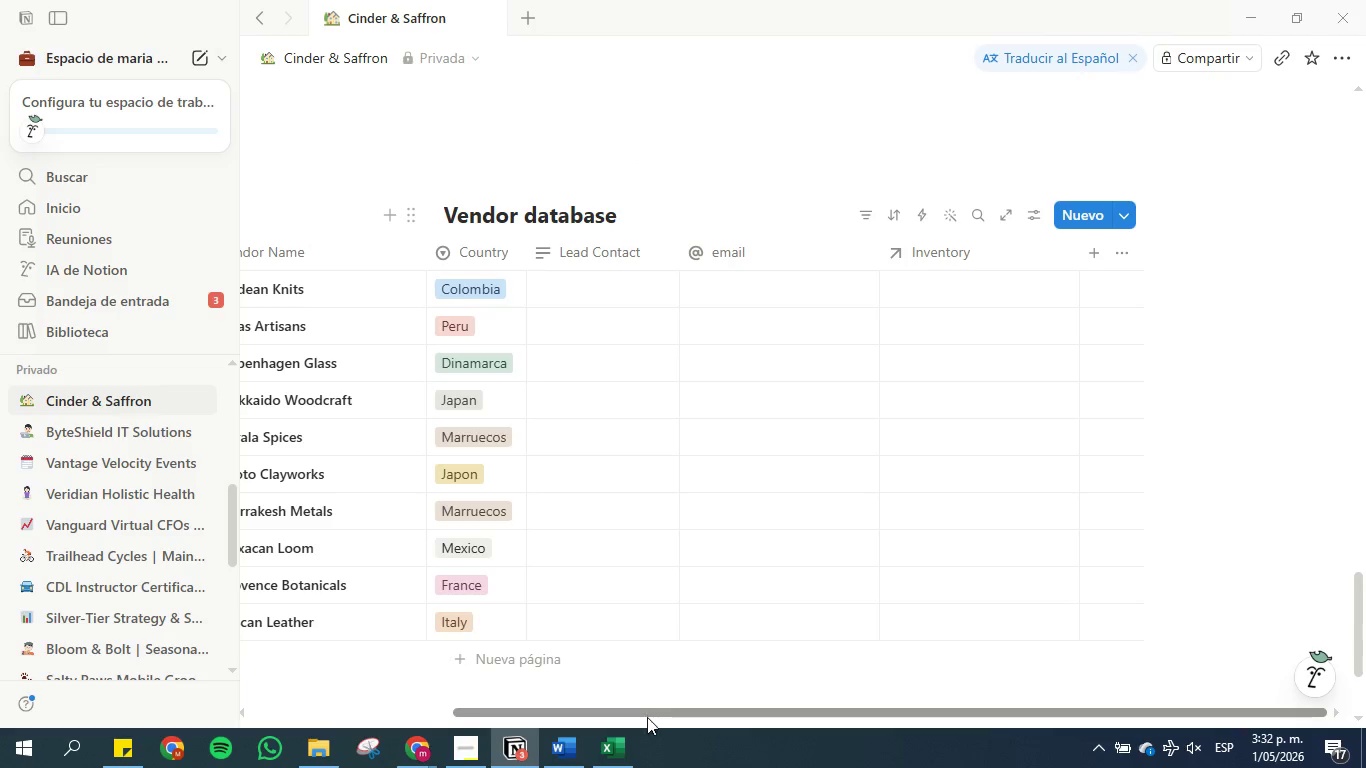 
left_click_drag(start_coordinate=[647, 715], to_coordinate=[343, 686])
 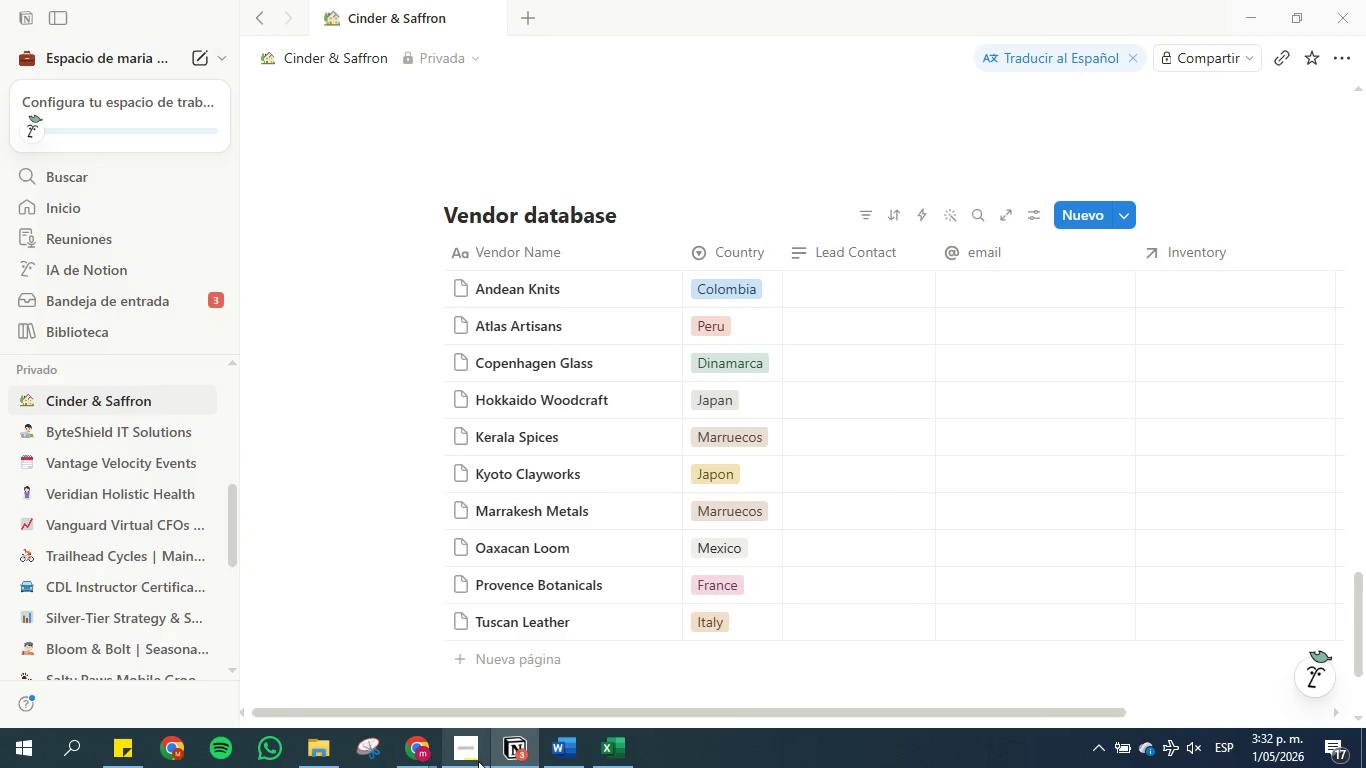 
left_click([481, 764])